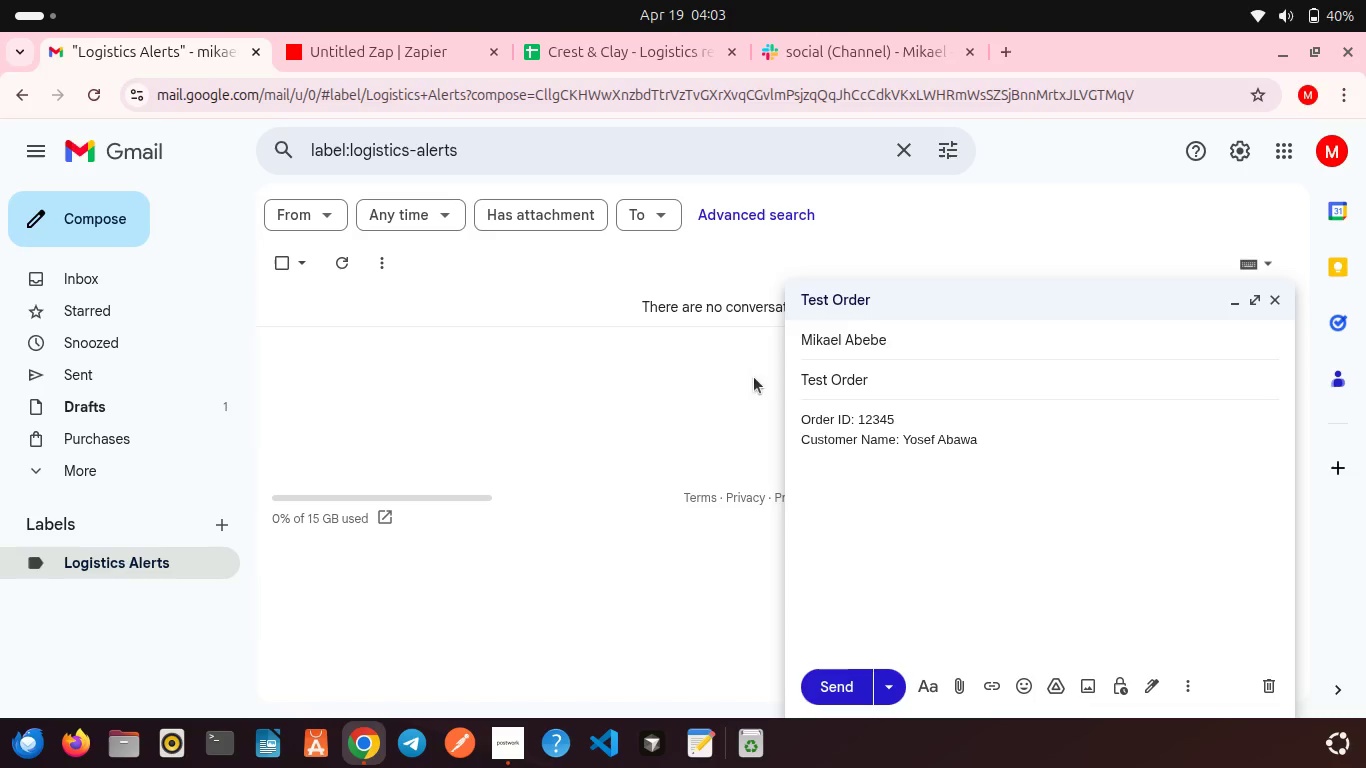 
left_click([894, 409])
 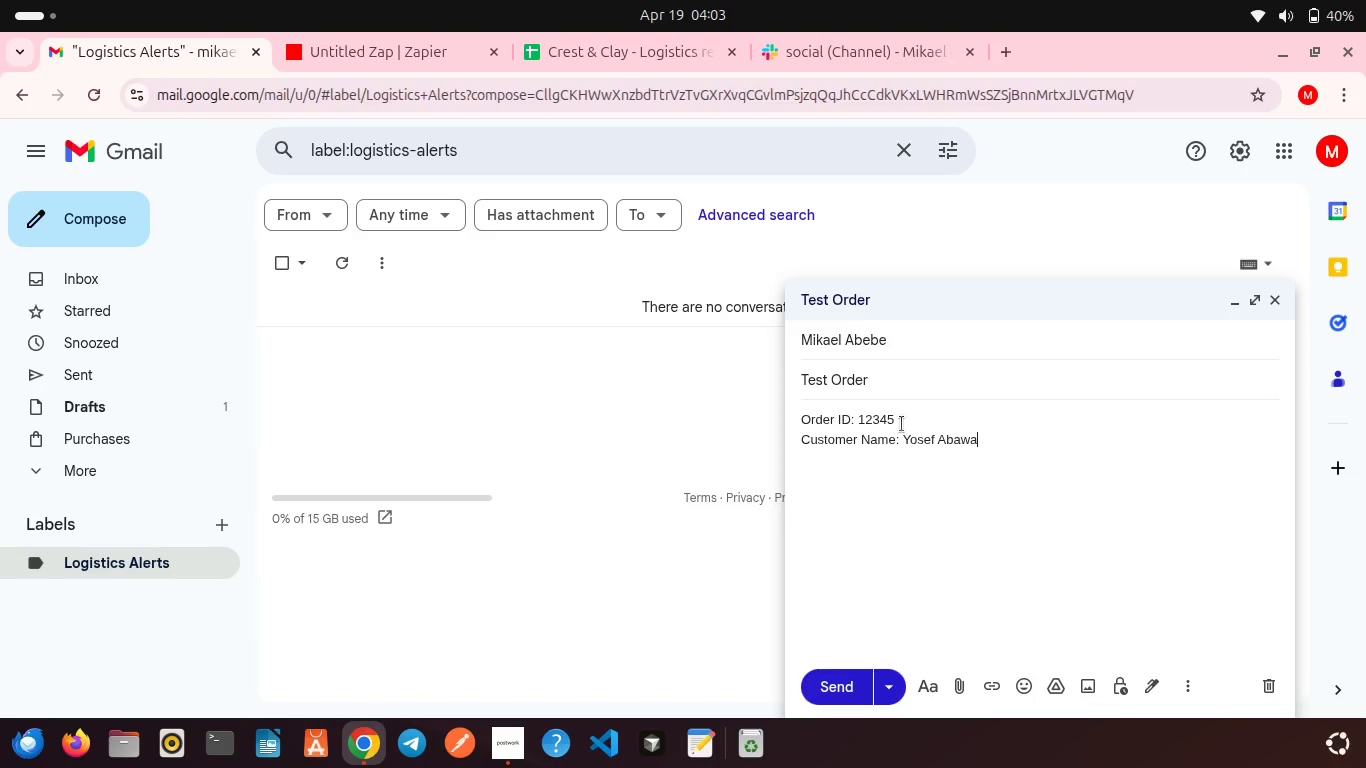 
left_click([902, 424])
 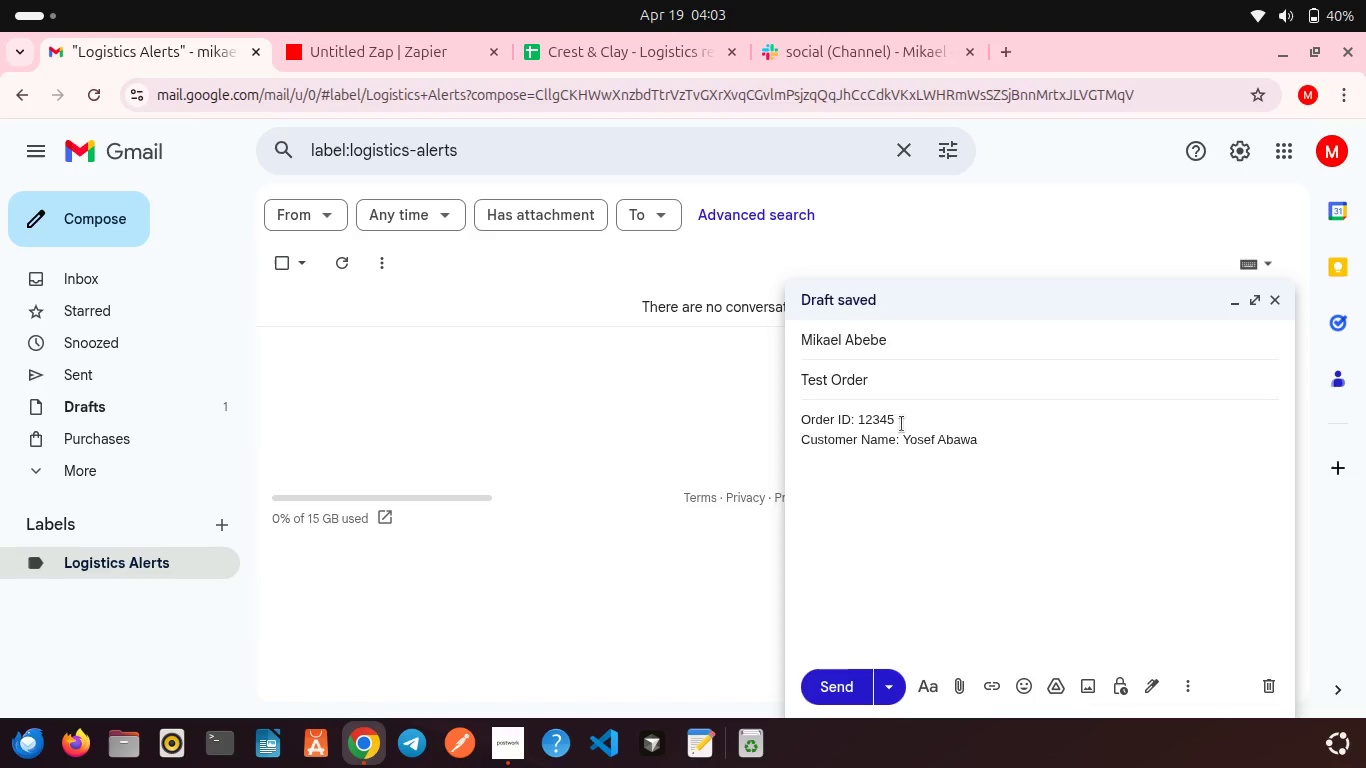 
key(6)
 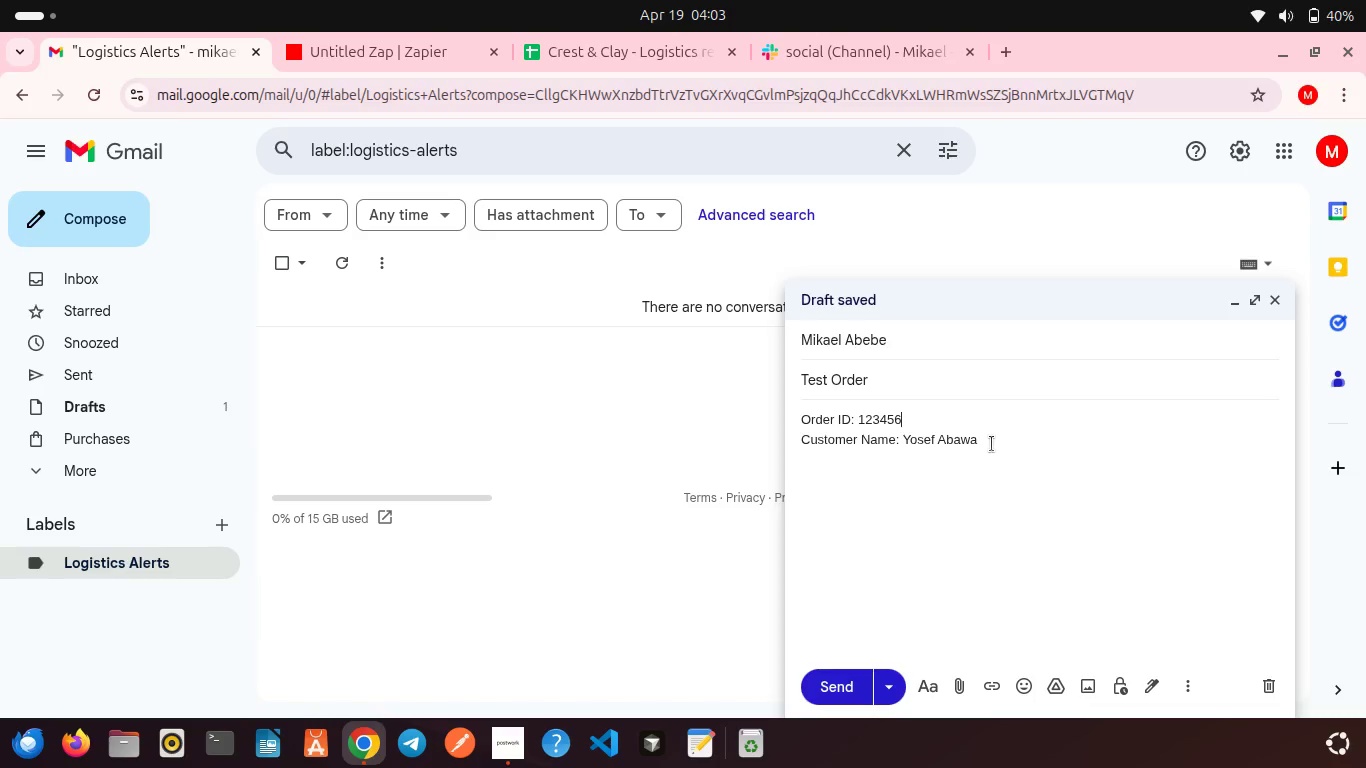 
left_click([989, 441])
 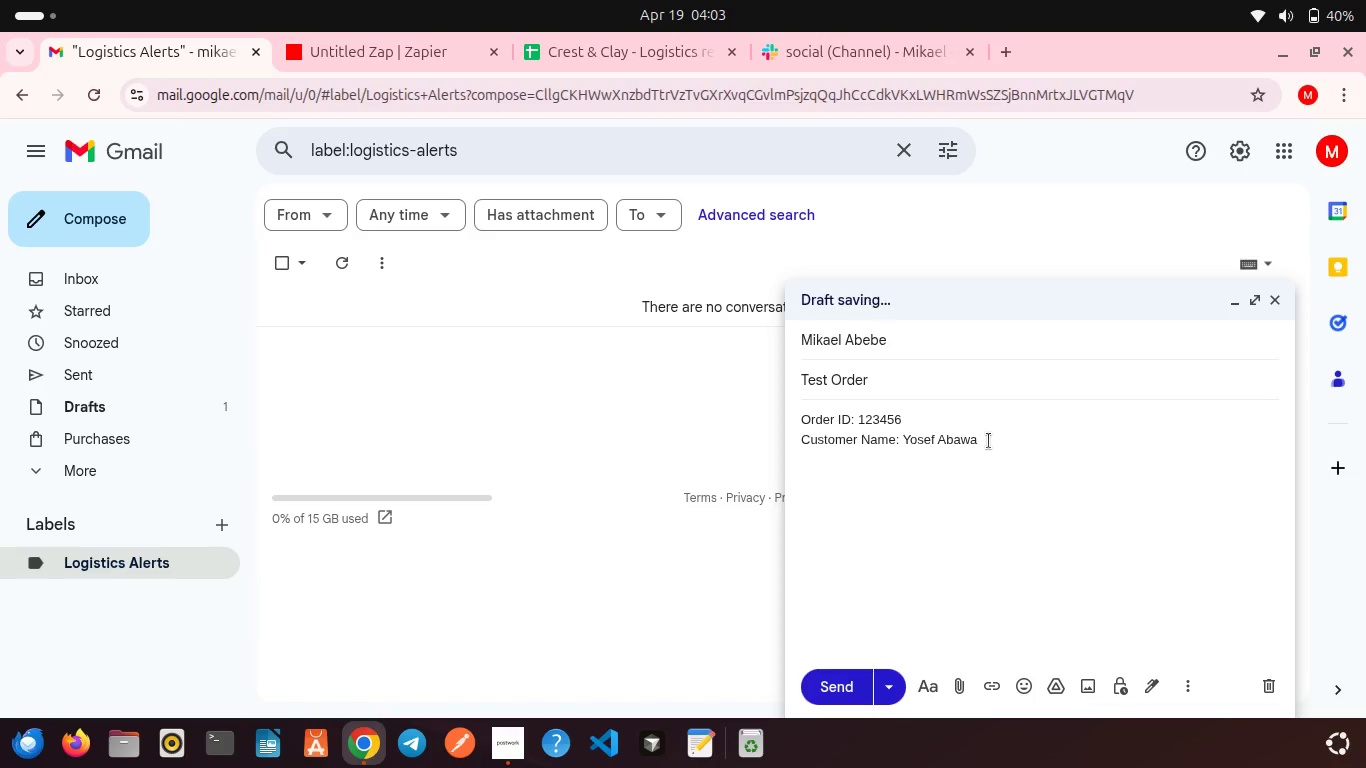 
key(Enter)
 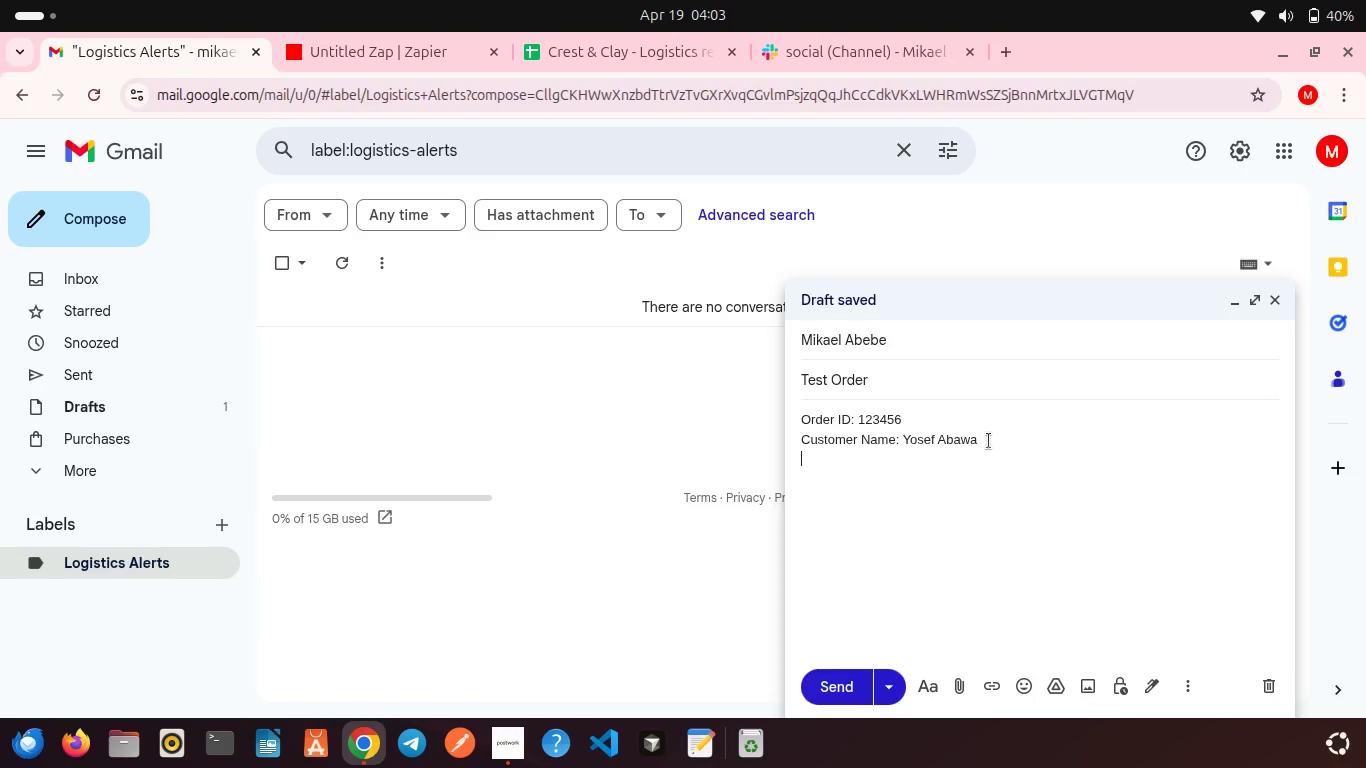 
type(trackingNumber: 1Z9999AAA10233434)
 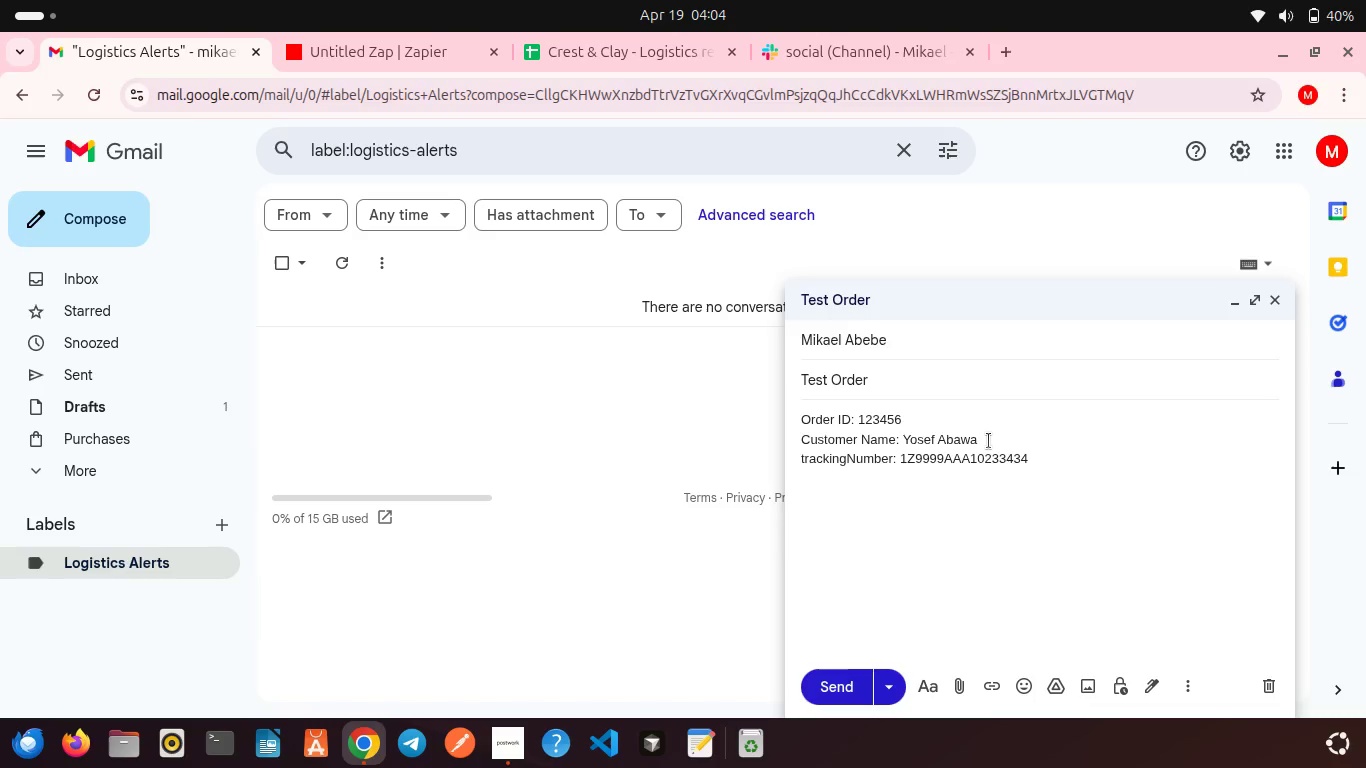 
key(Enter)
 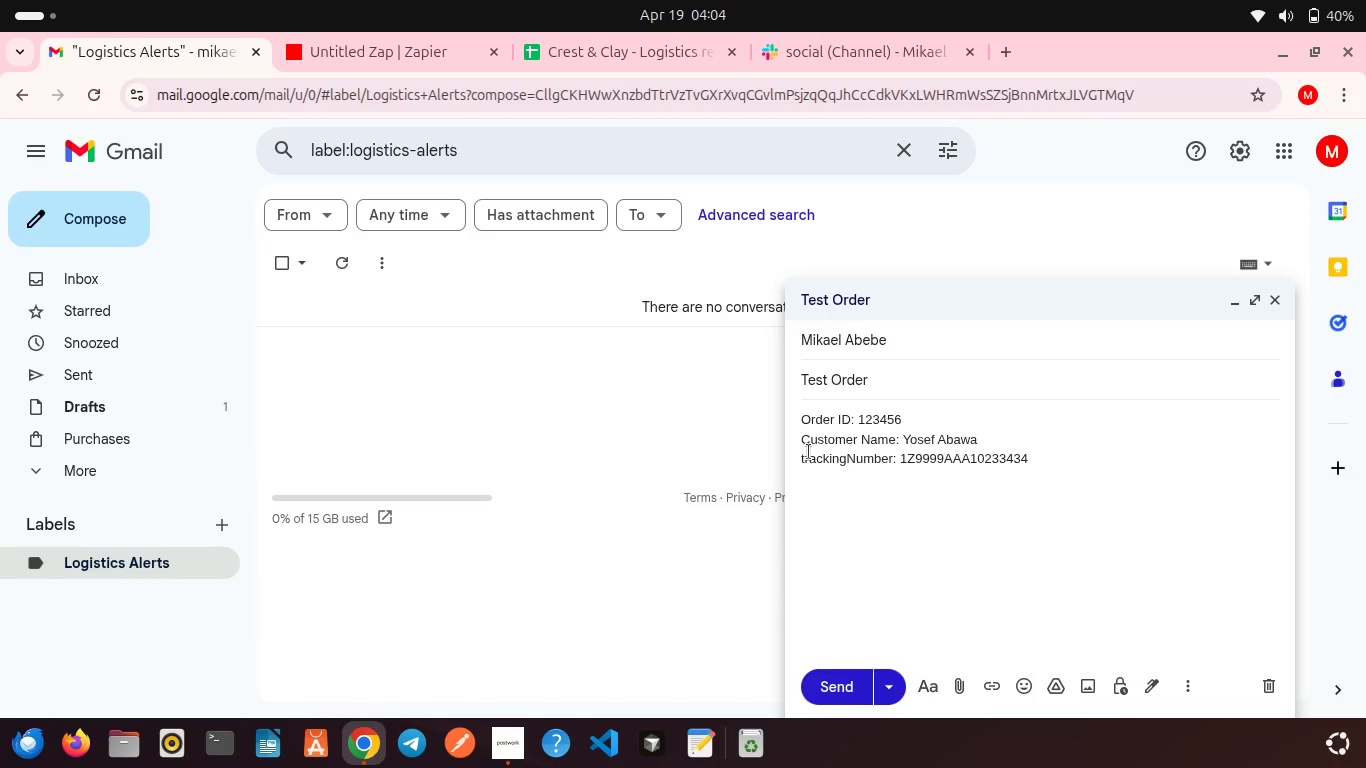 
left_click([808, 453])
 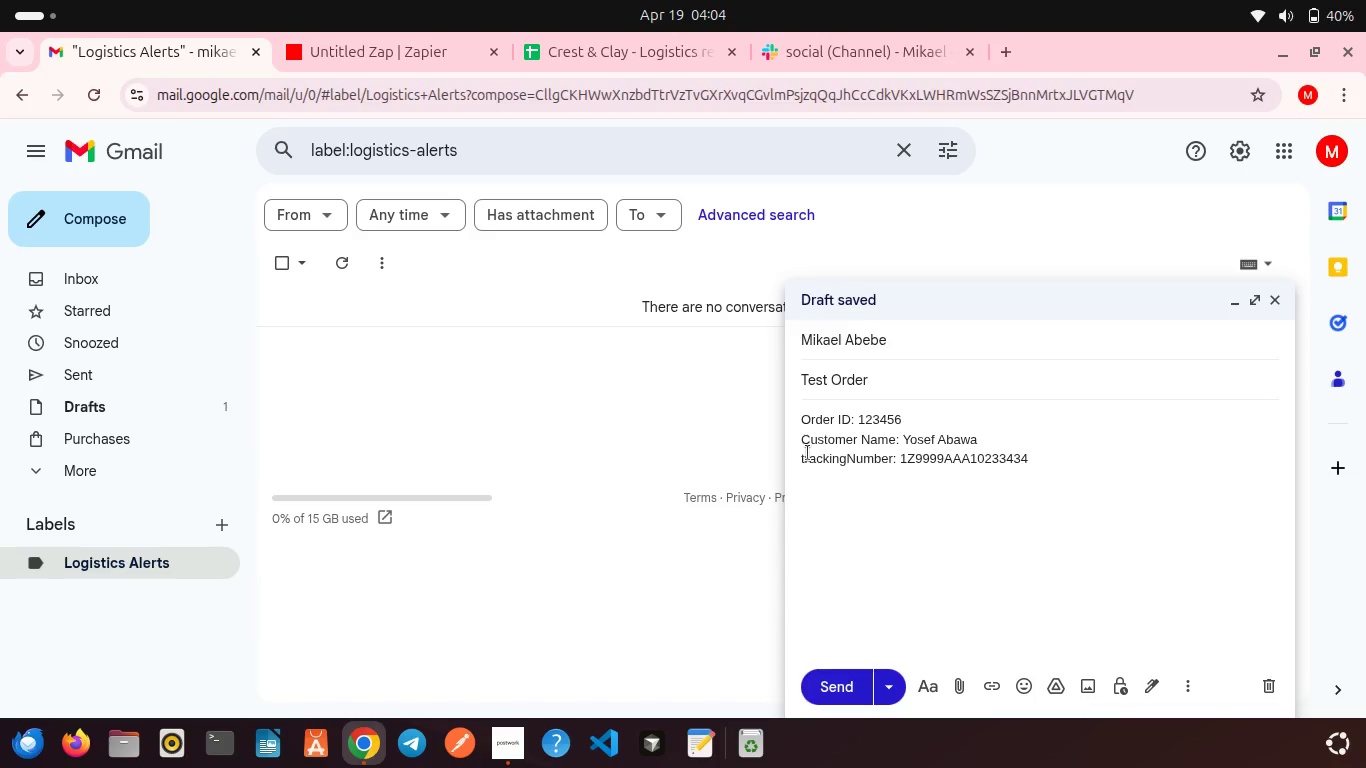 
key(ArrowLeft)
 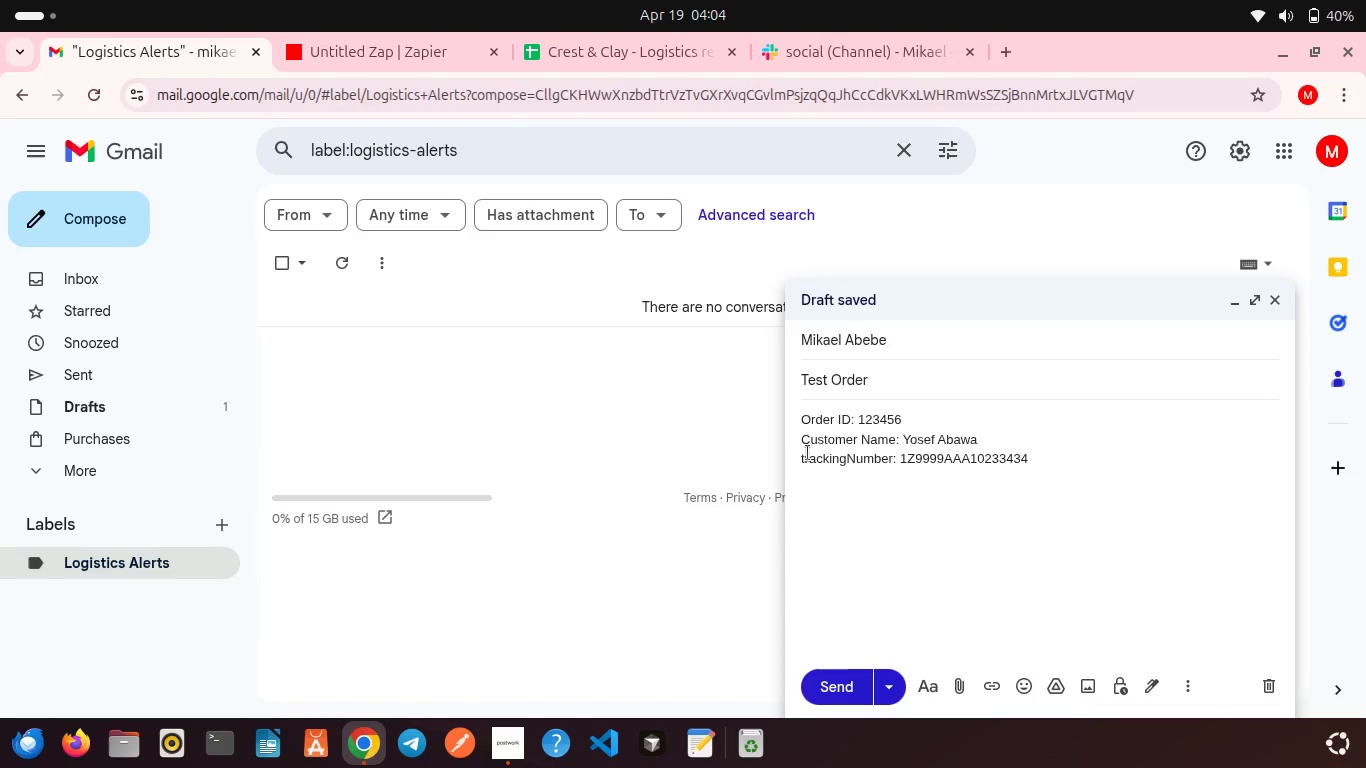 
key(Shift+T)
 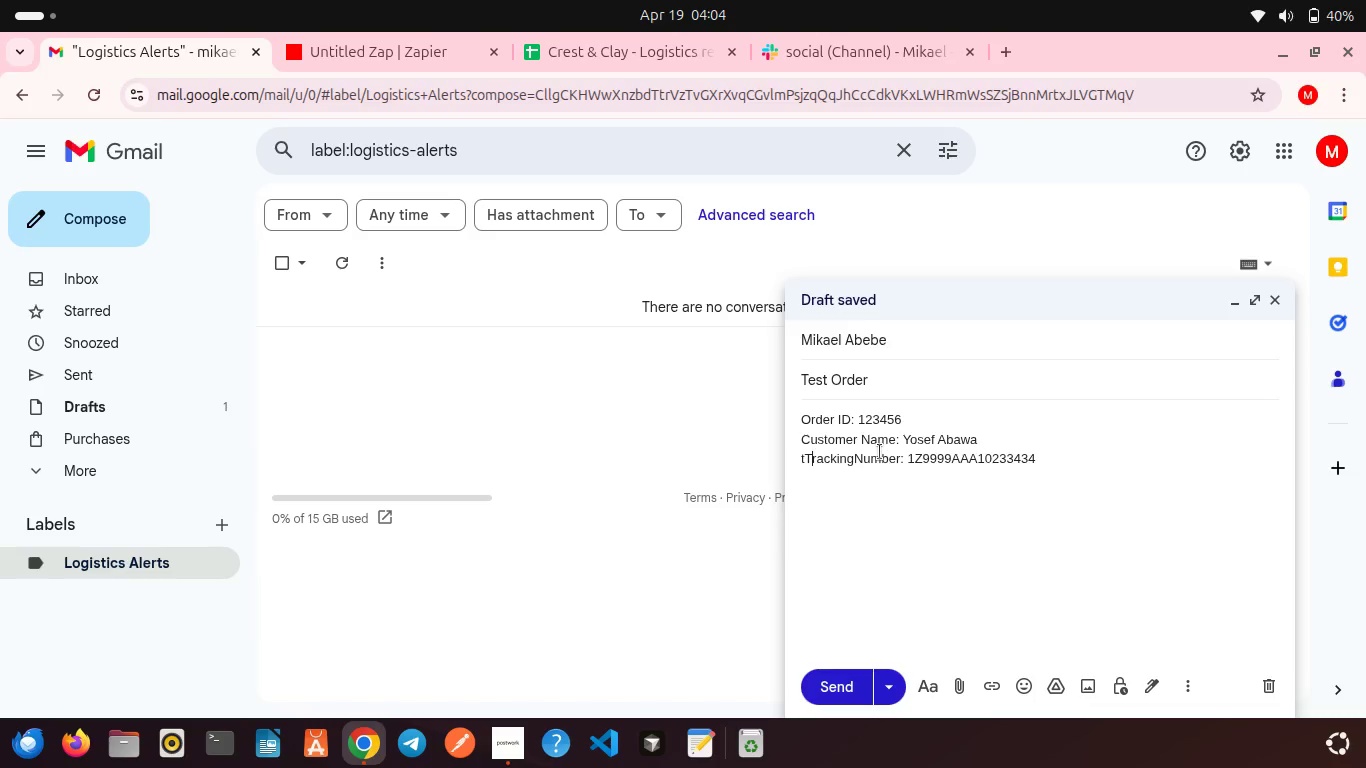 
key(Backspace)
 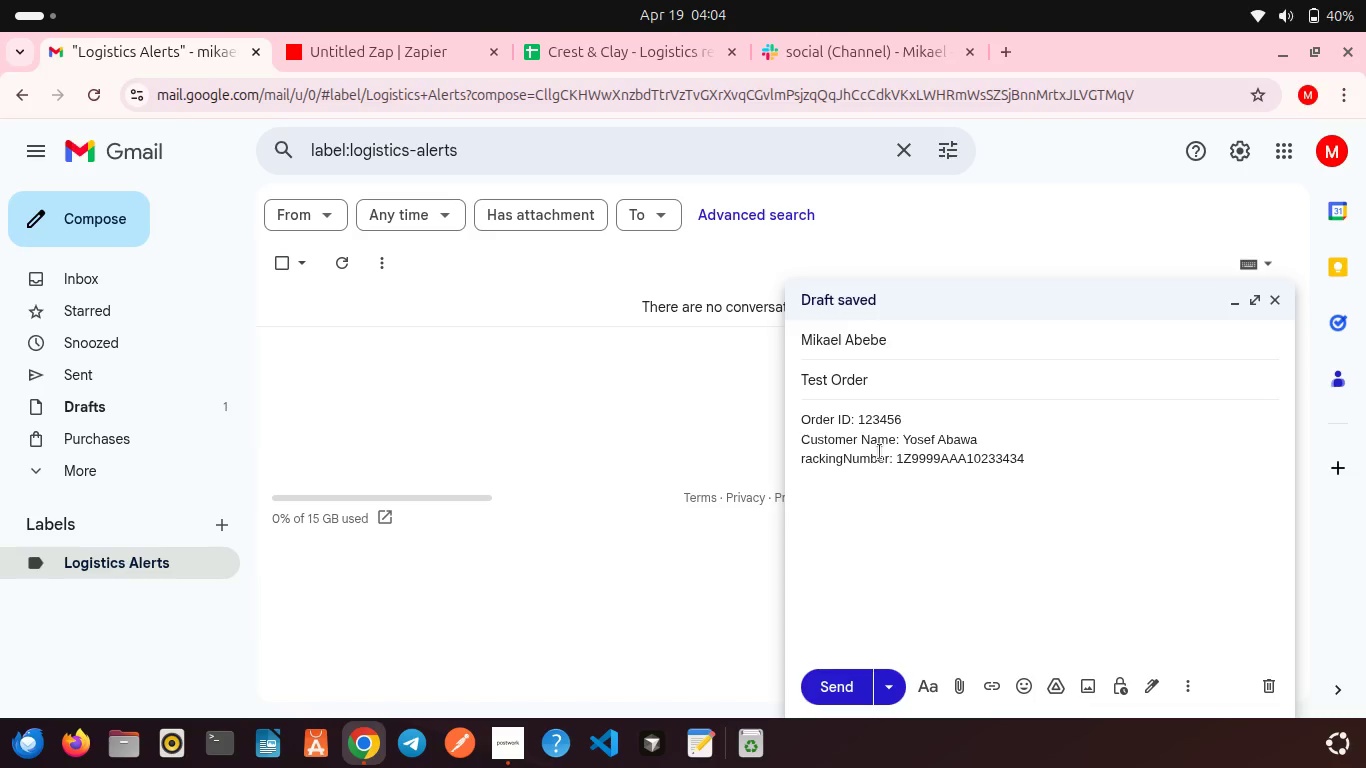 
key(Backspace)
 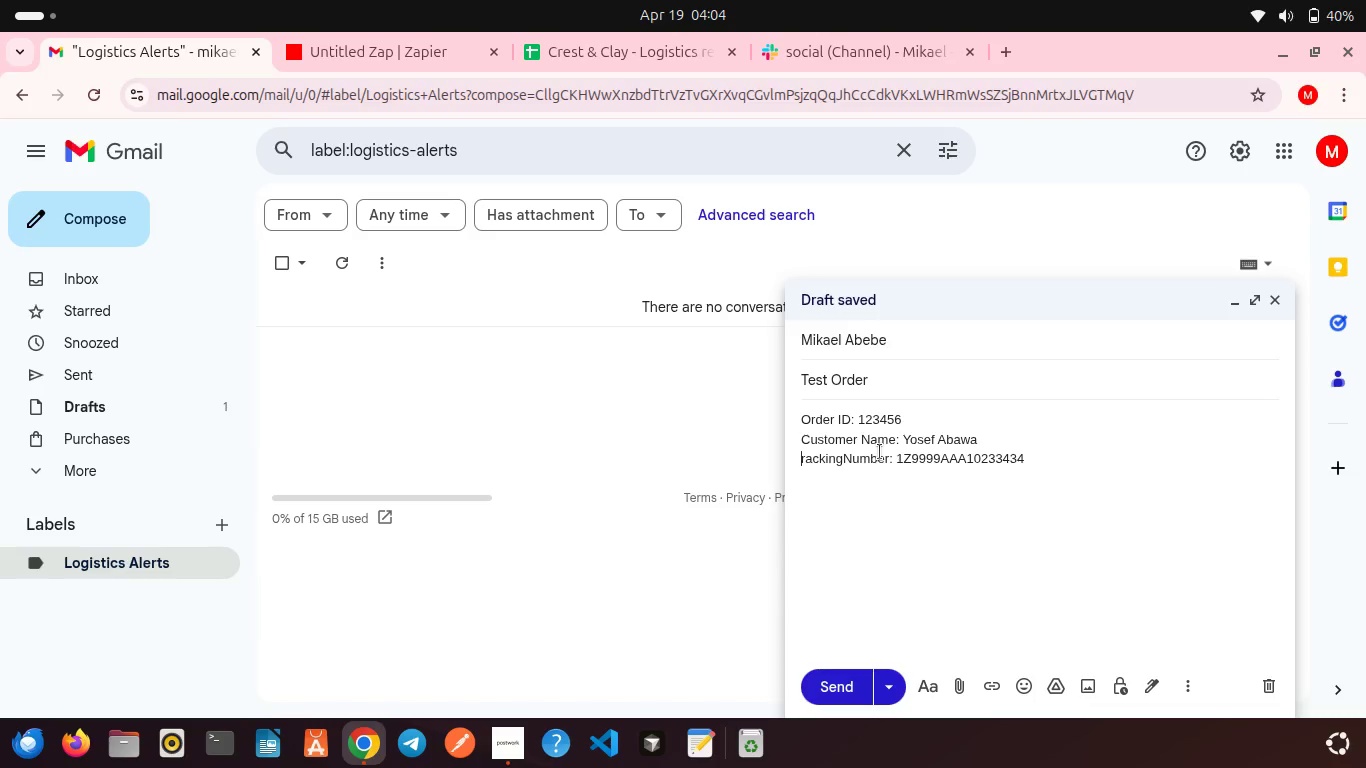 
key(Shift+T)
 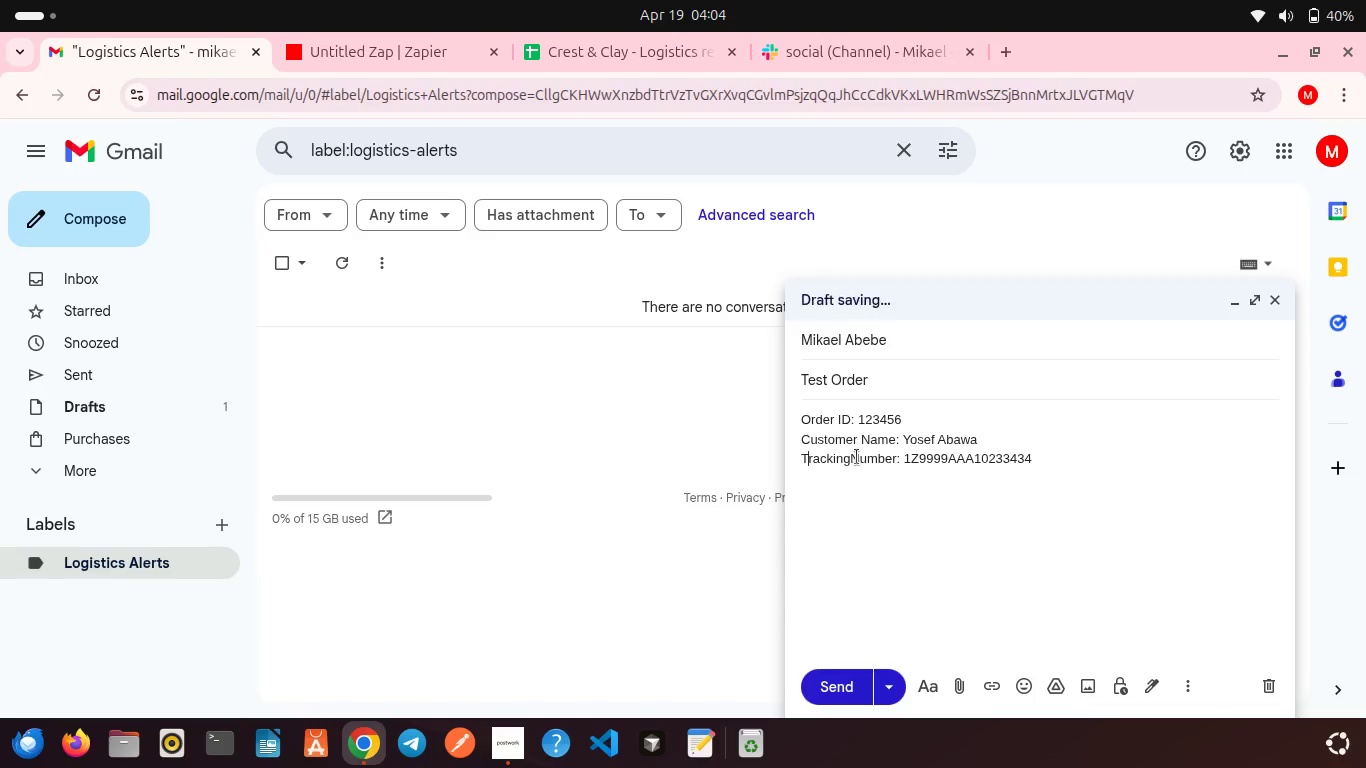 
left_click([854, 460])
 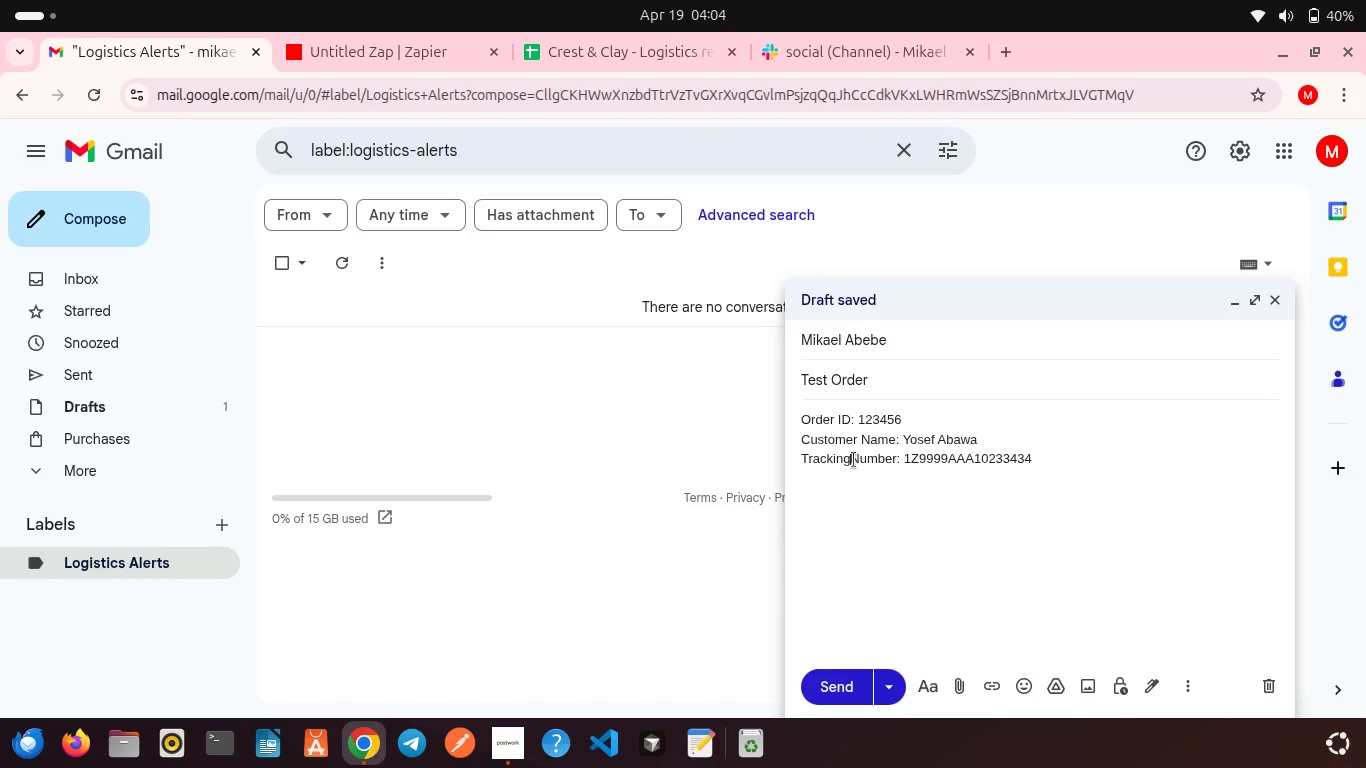 
key(Space)
 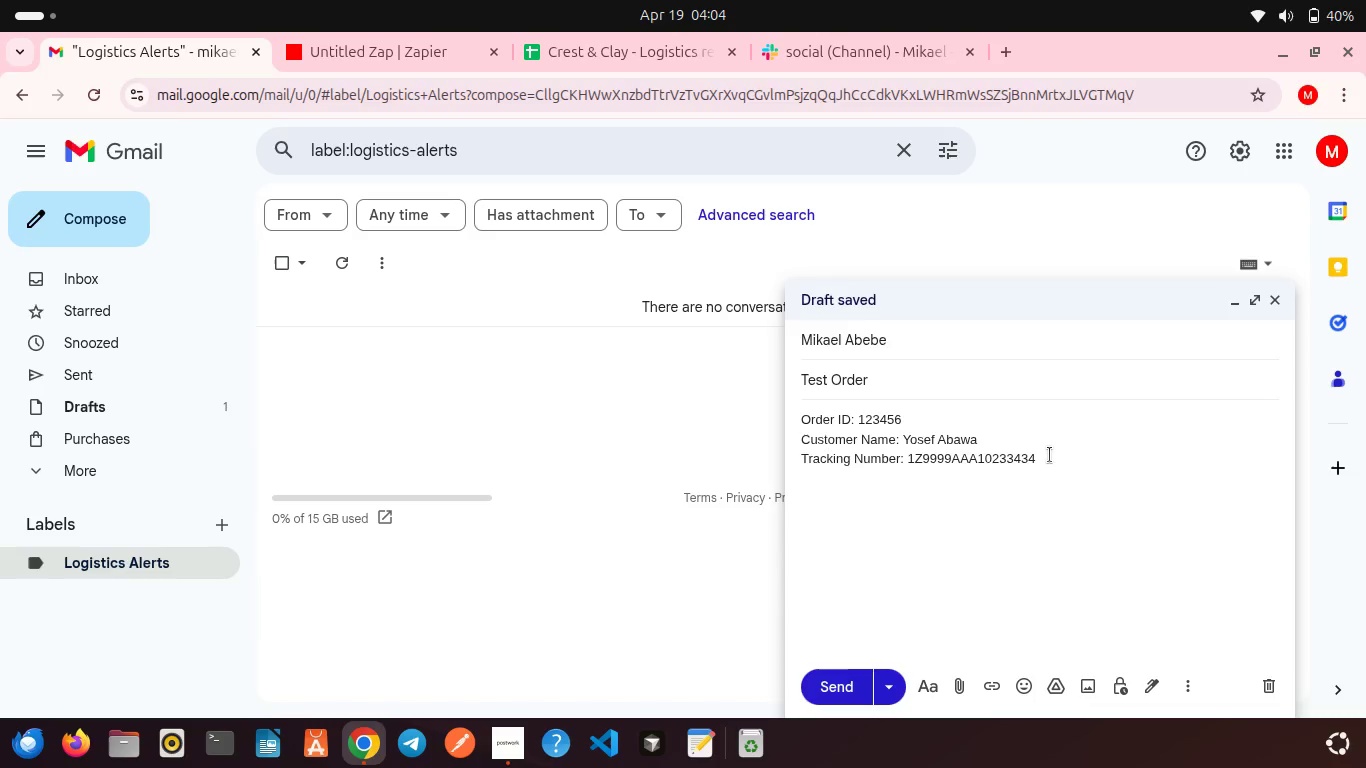 
left_click([1050, 455])
 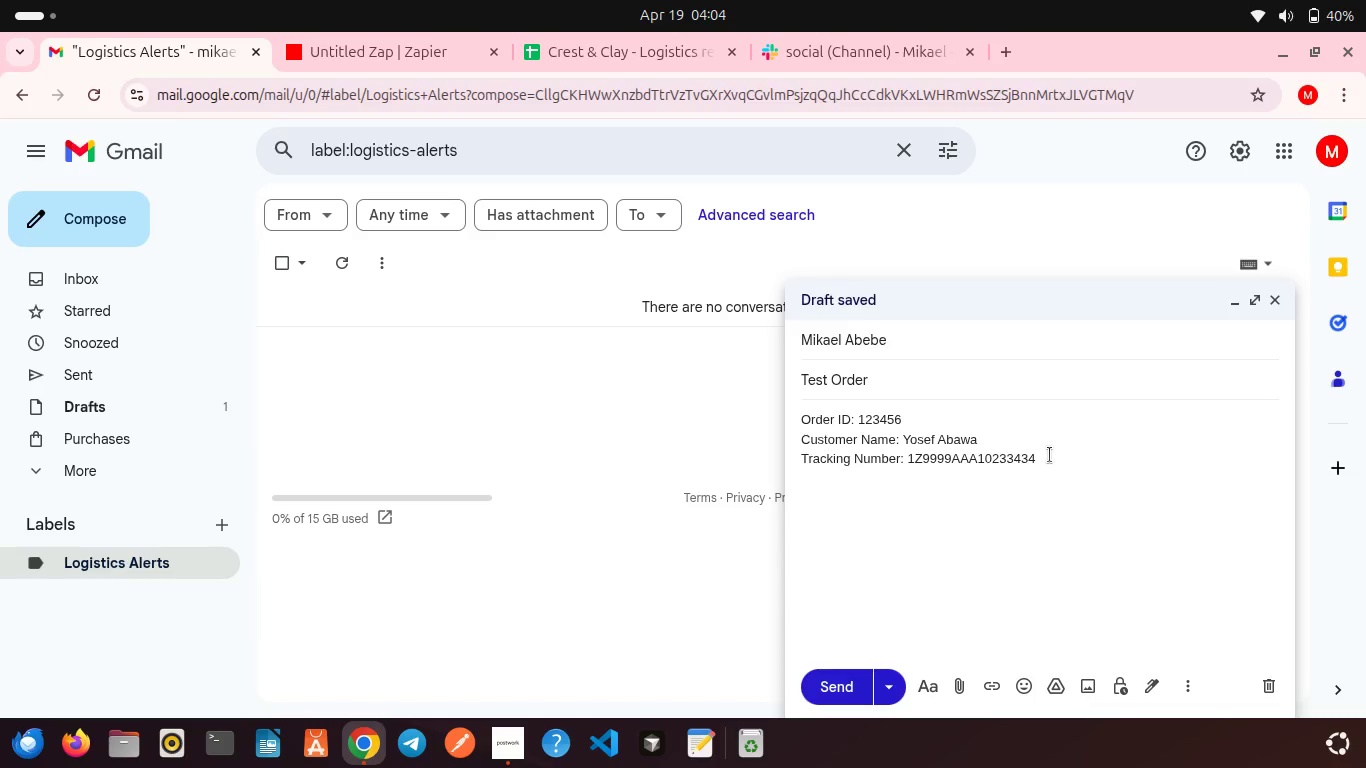 
key(Enter)
 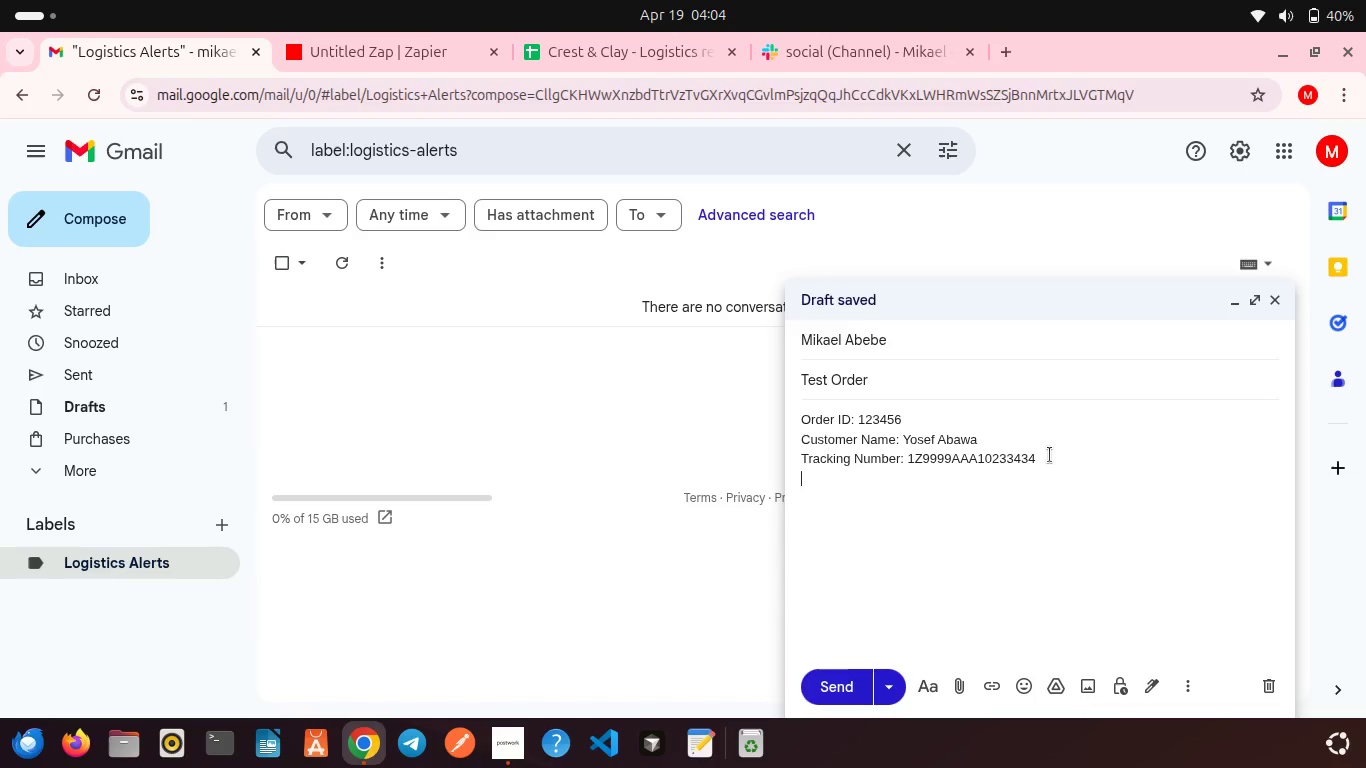 
type(Reason: )
 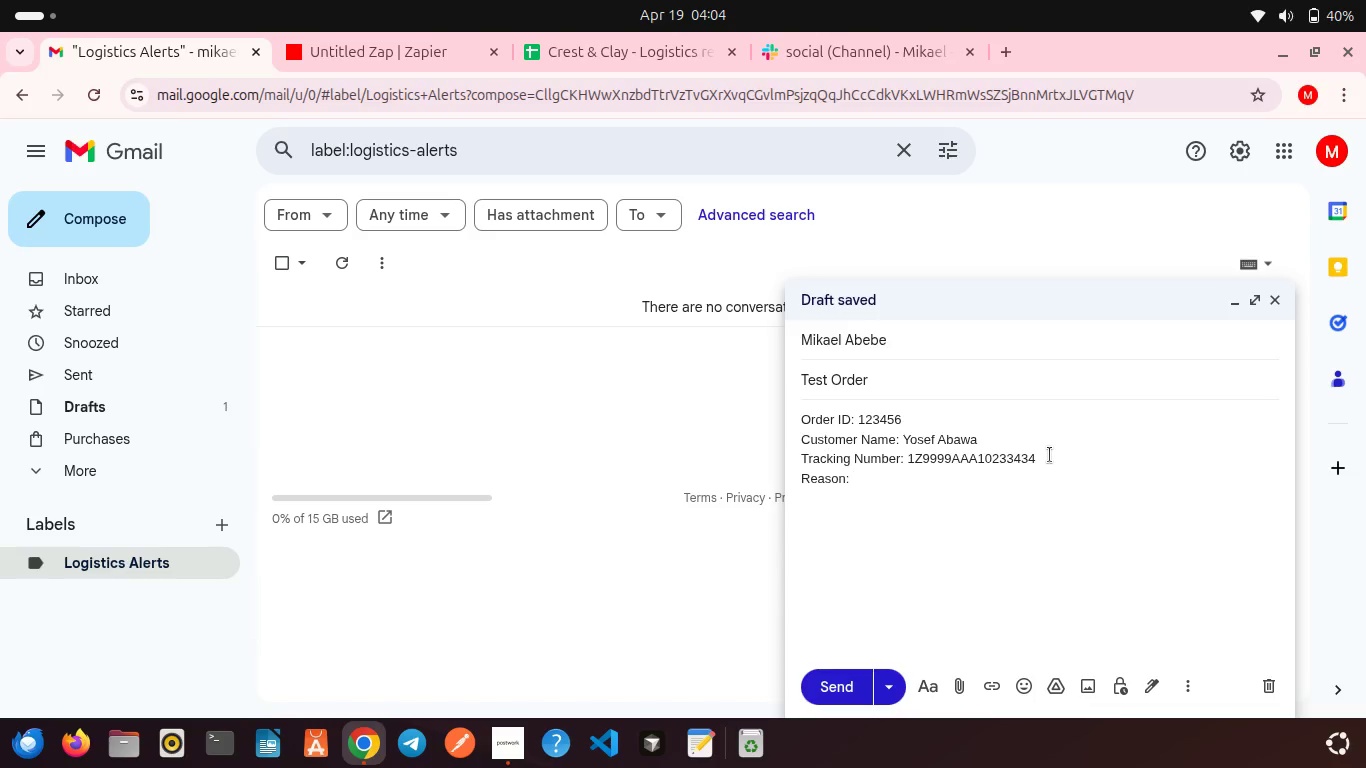 
wait(10.31)
 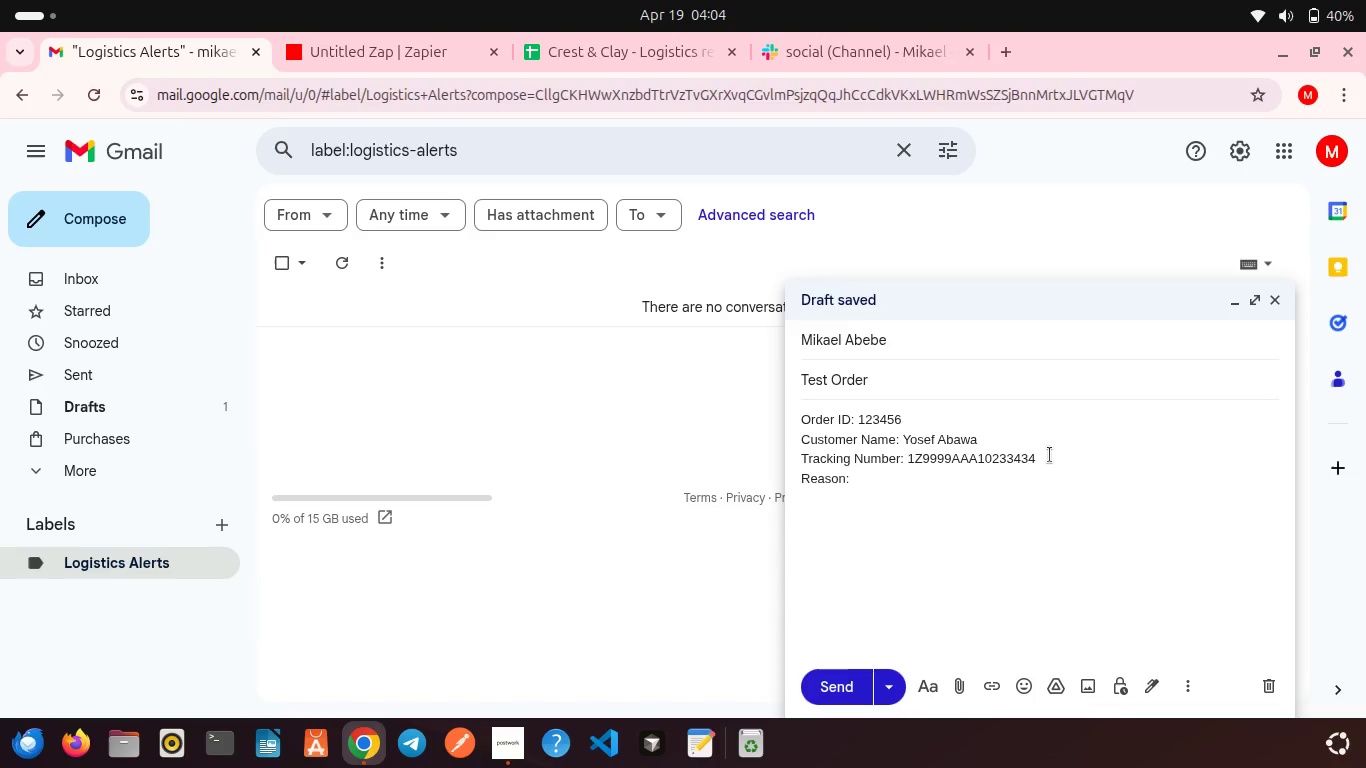 
type(Refused by Customer)
 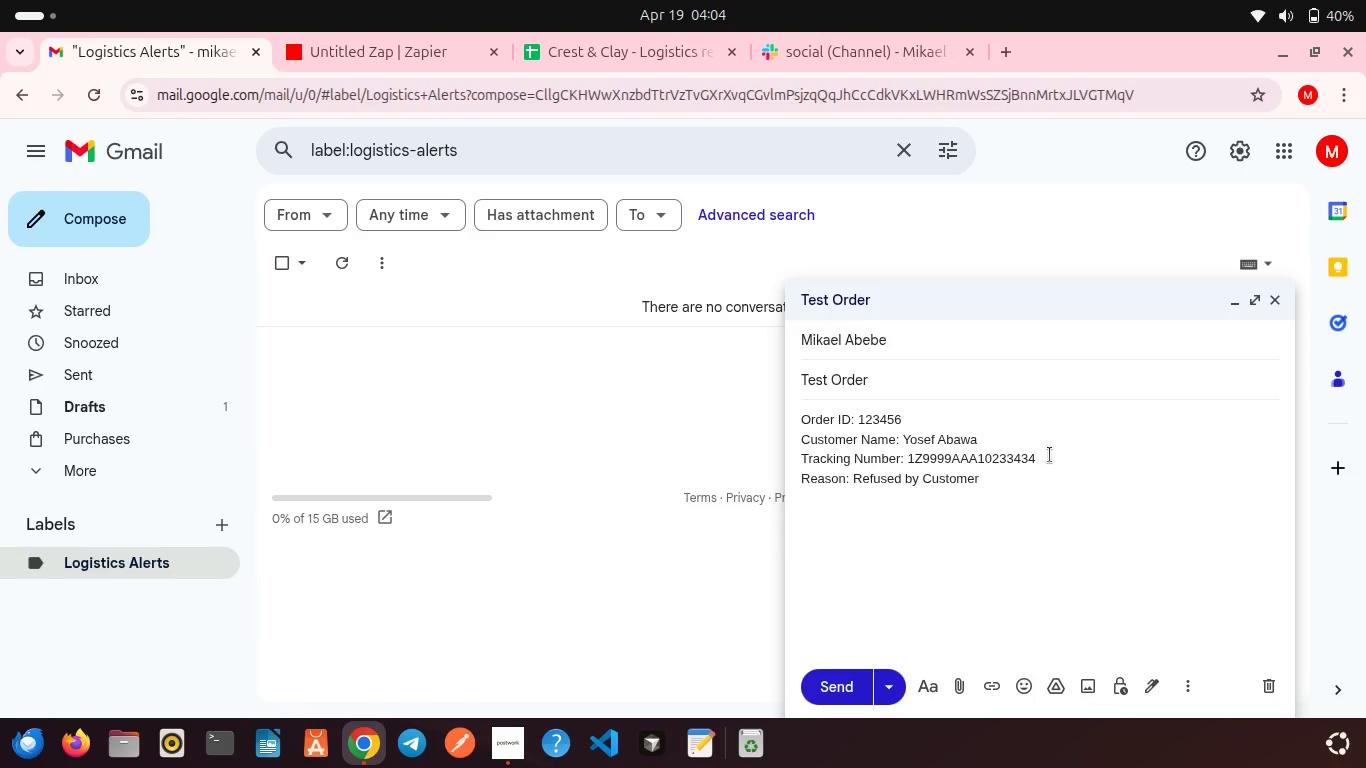 
left_click([850, 694])
 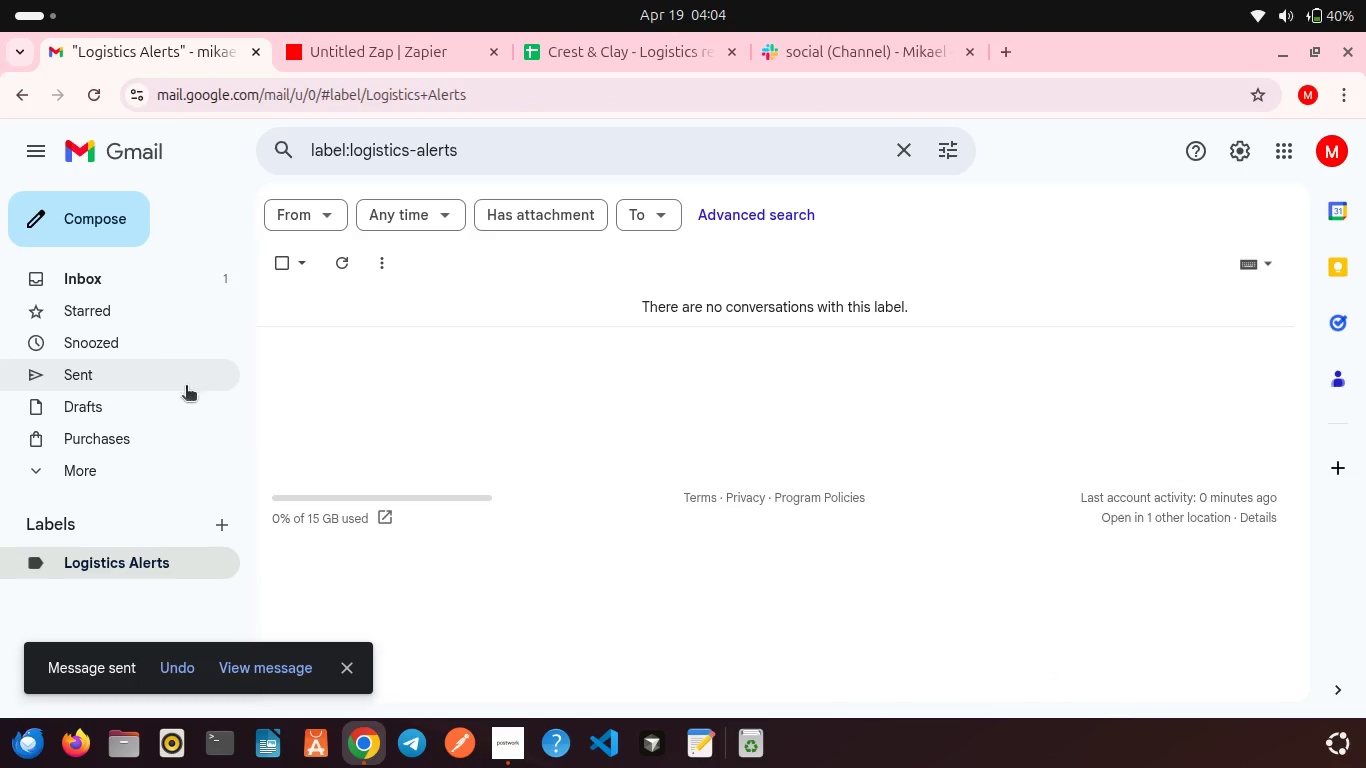 
left_click([83, 276])
 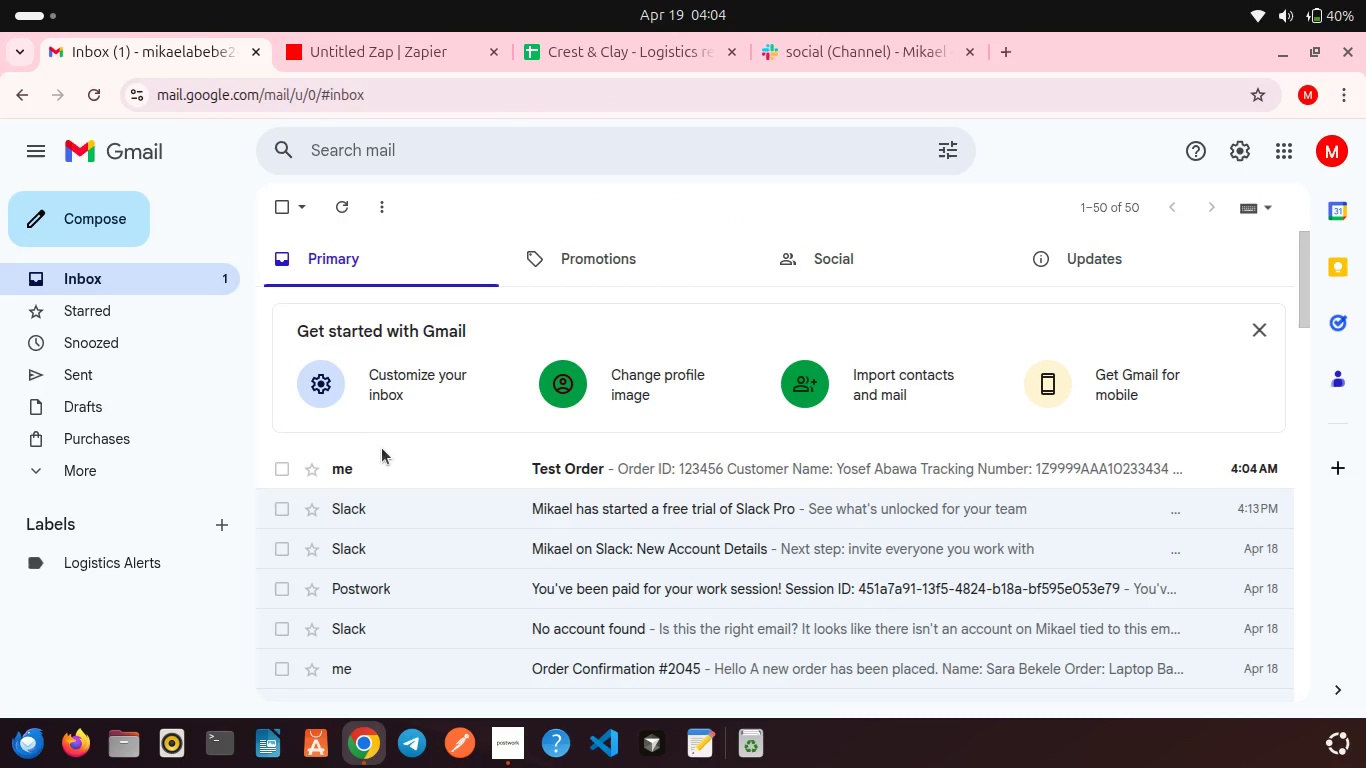 
left_click([383, 451])
 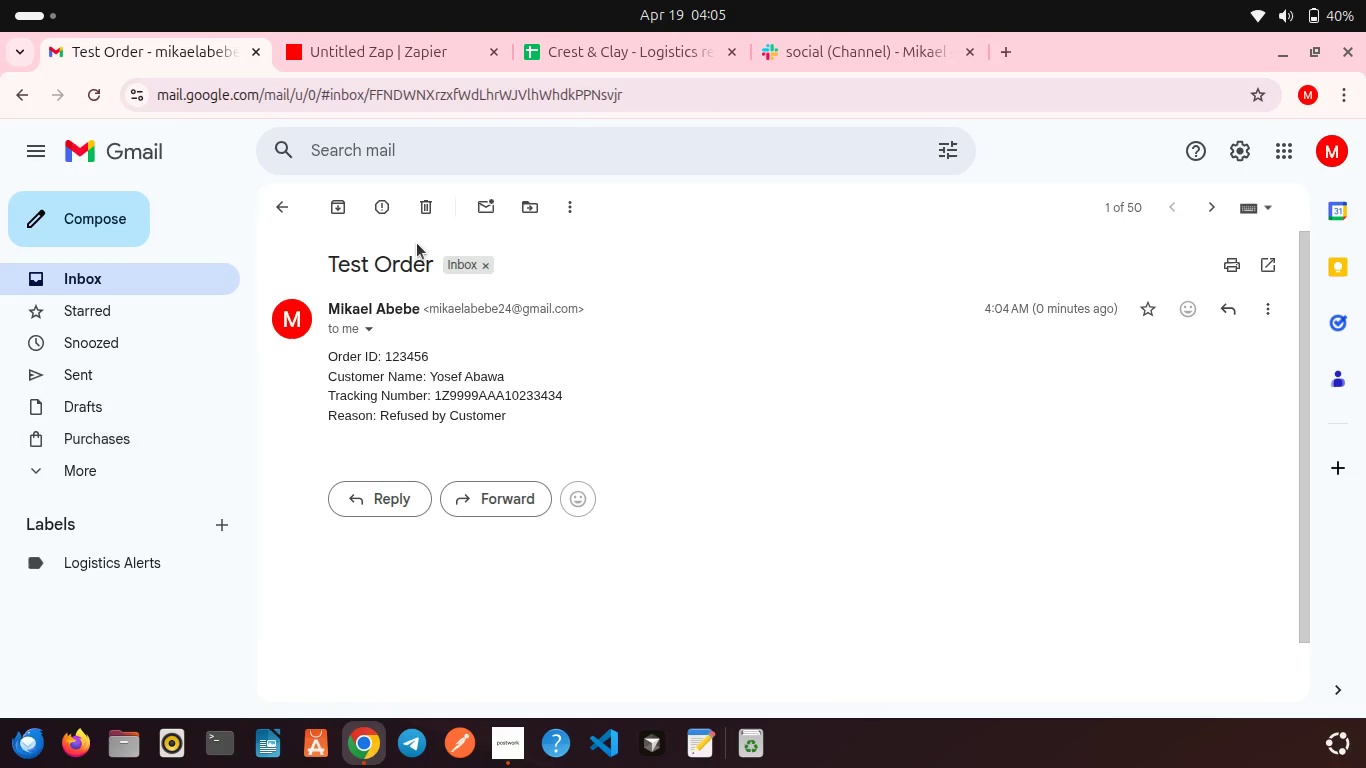 
wait(6.95)
 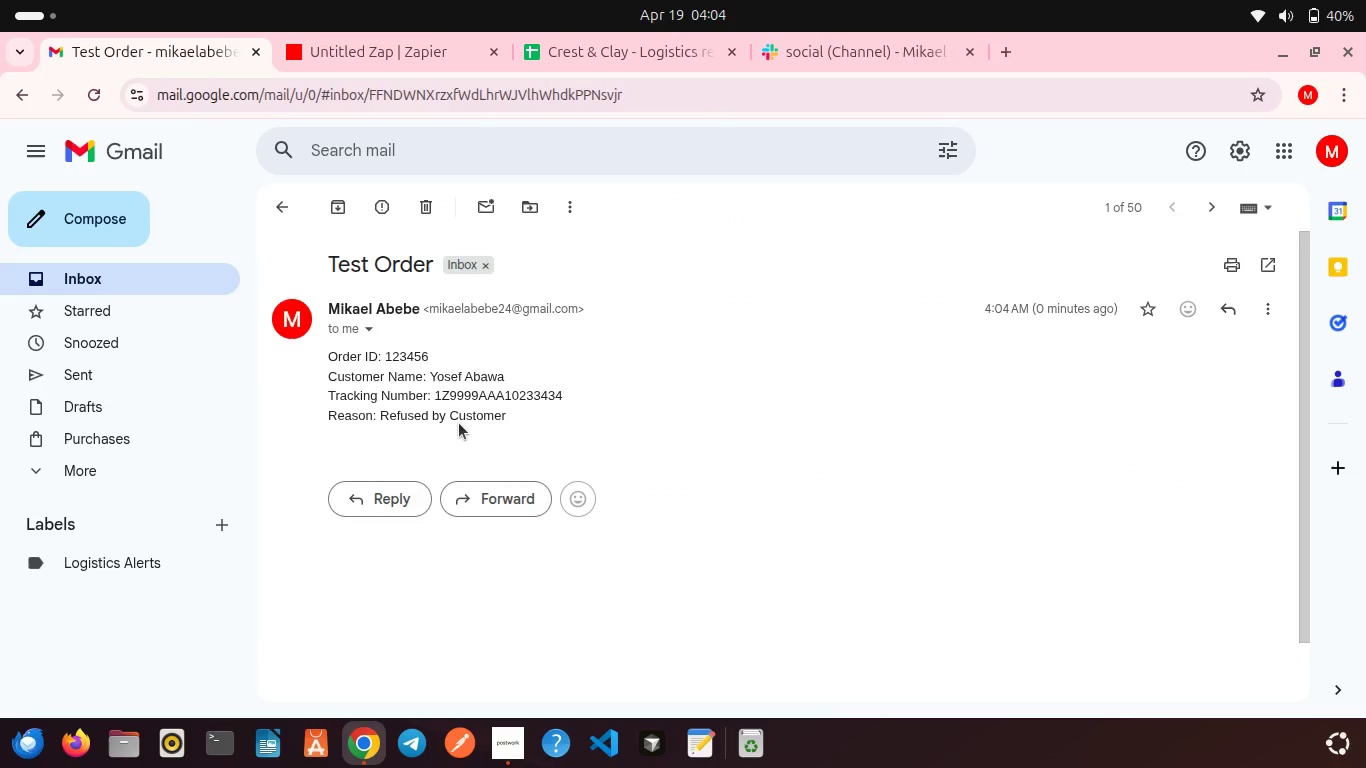 
left_click([516, 204])
 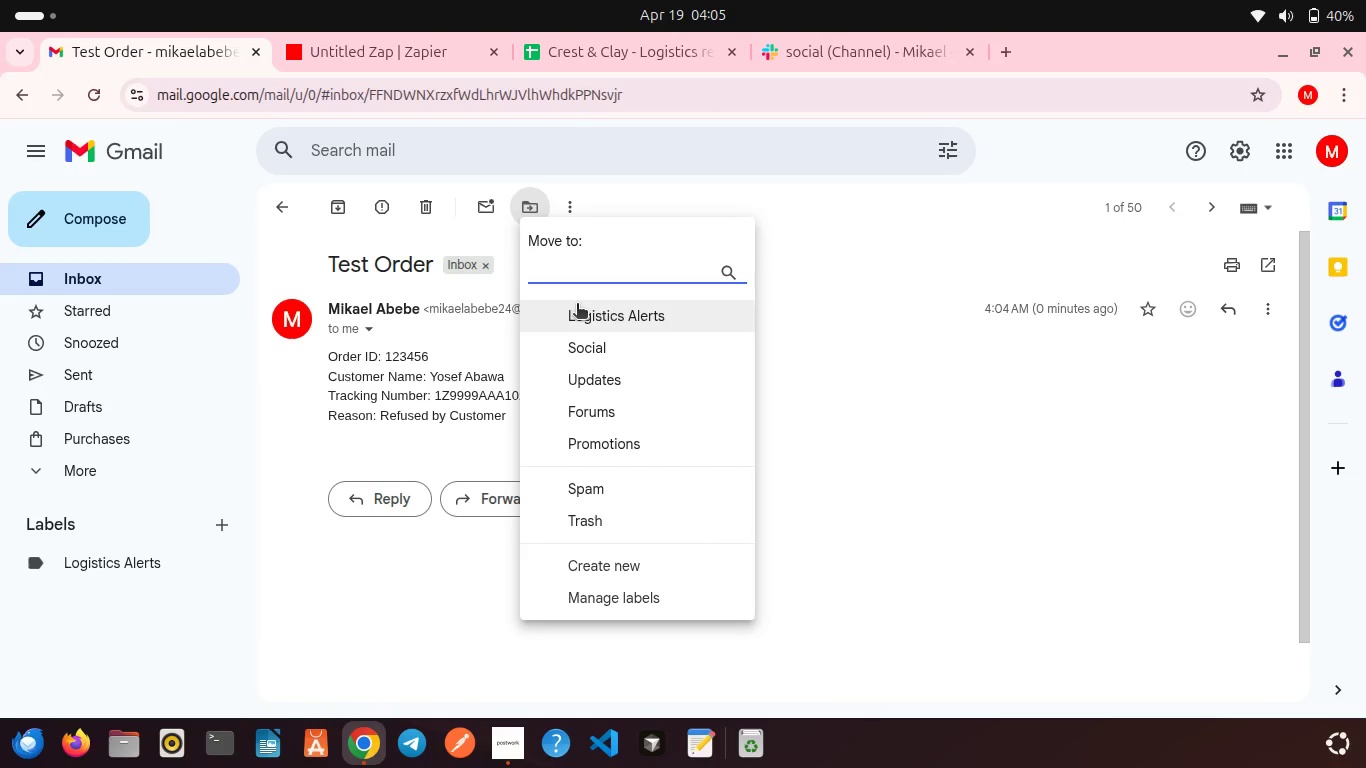 
left_click([577, 305])
 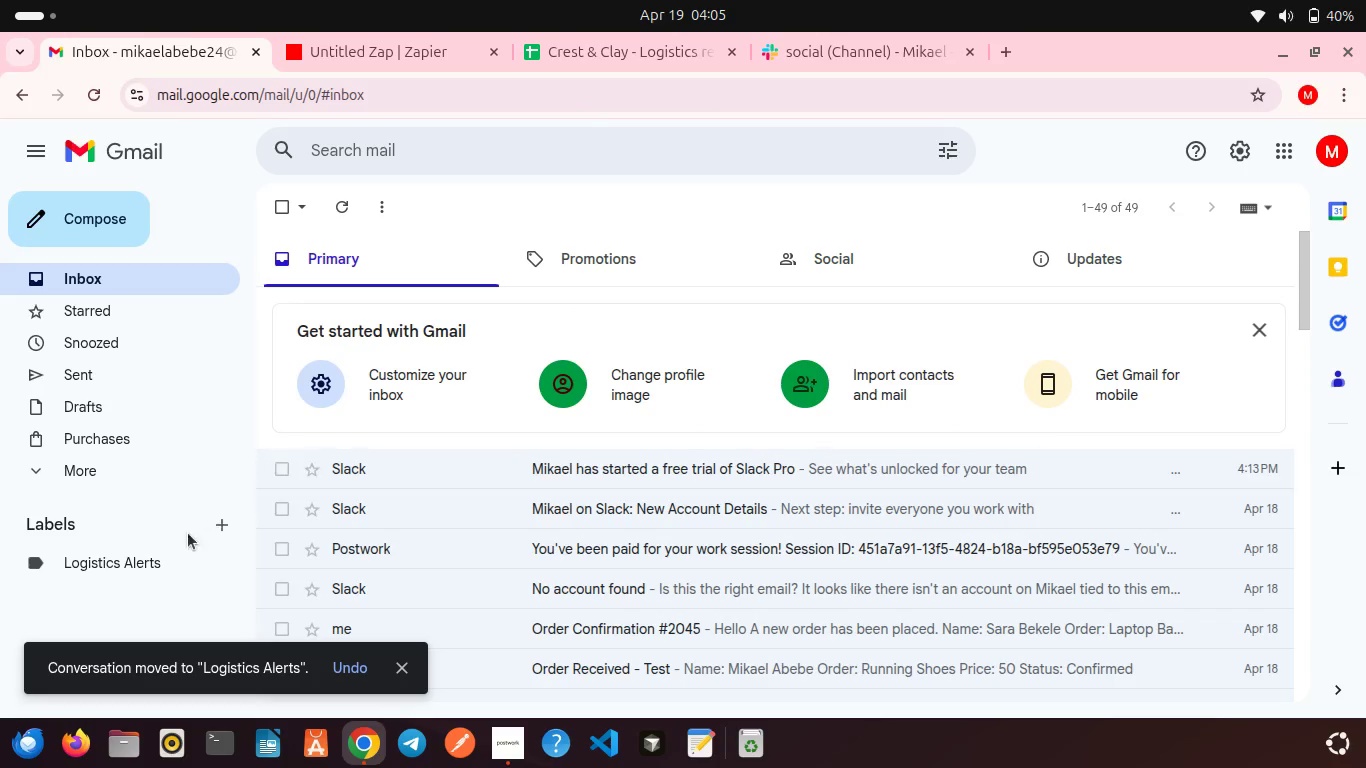 
left_click([131, 547])
 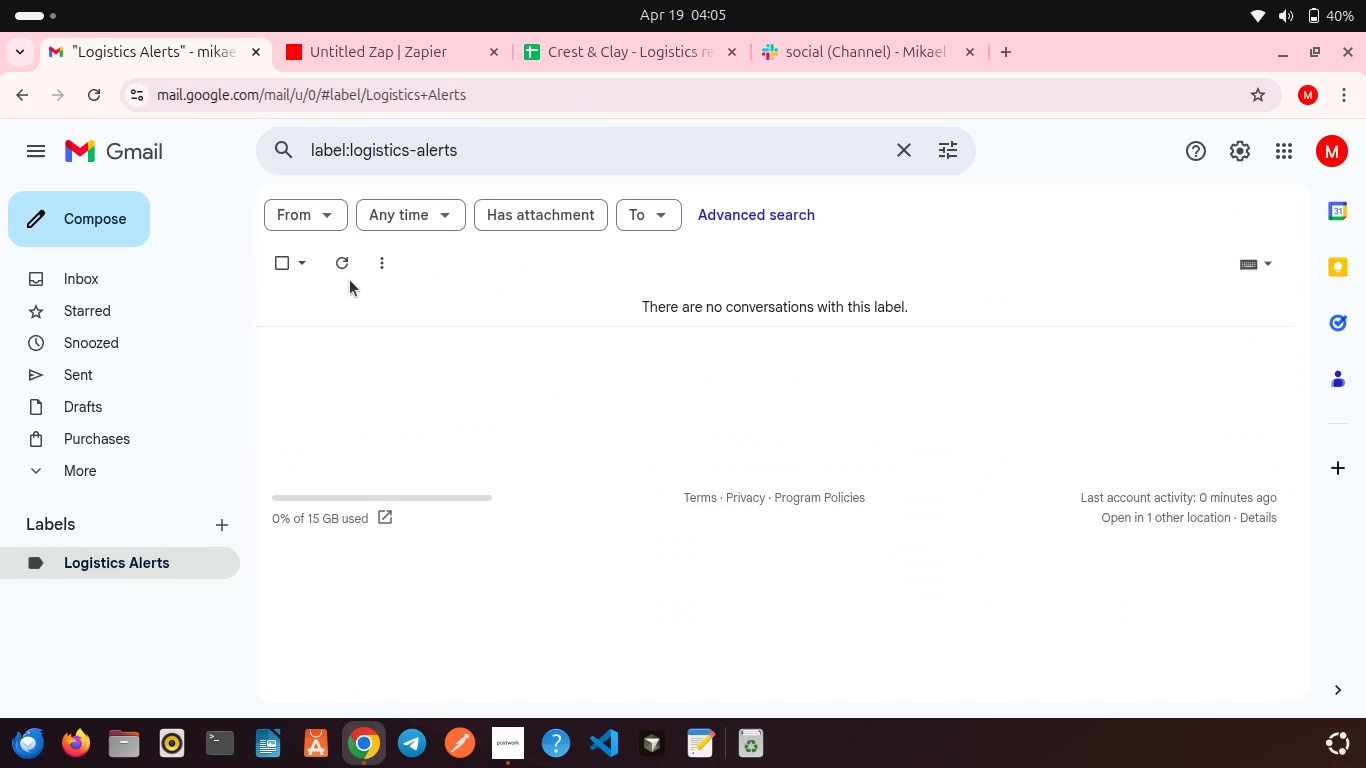 
left_click([344, 273])
 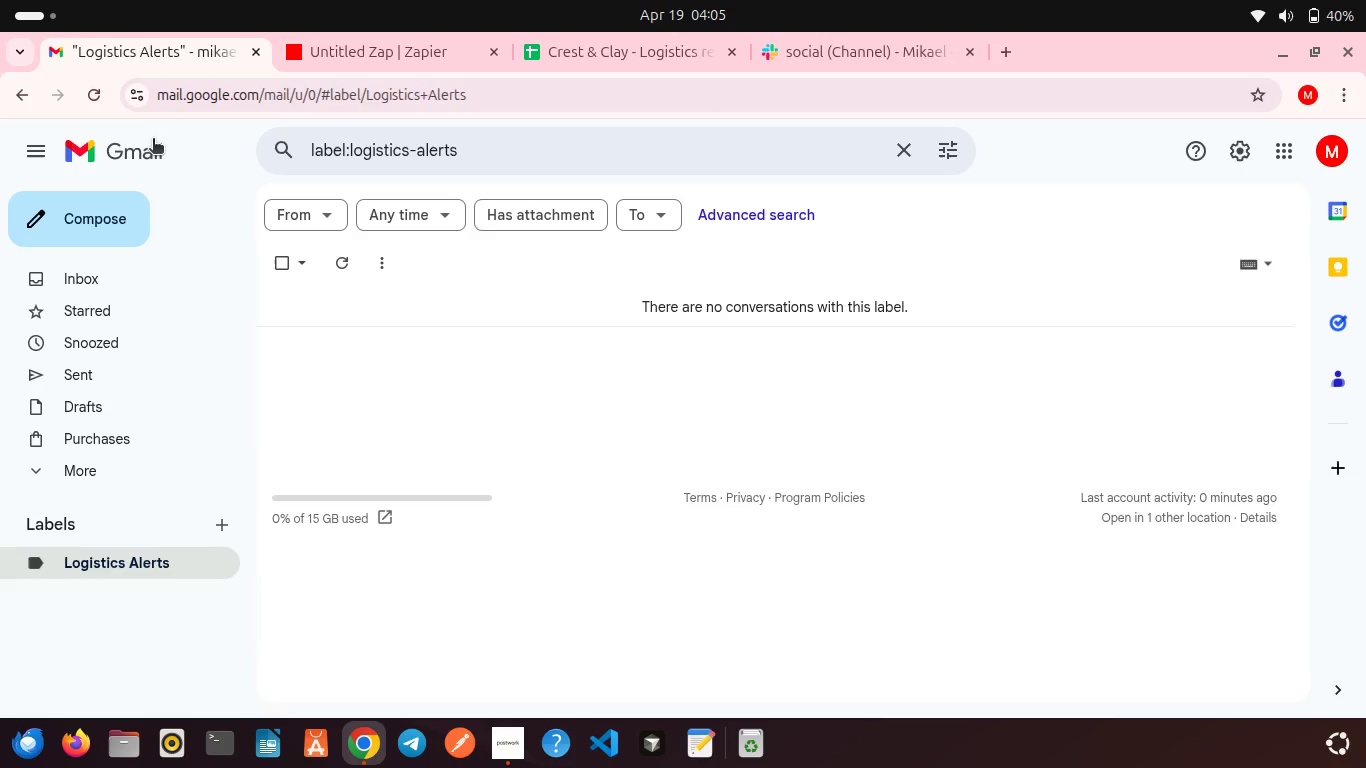 
left_click([149, 140])
 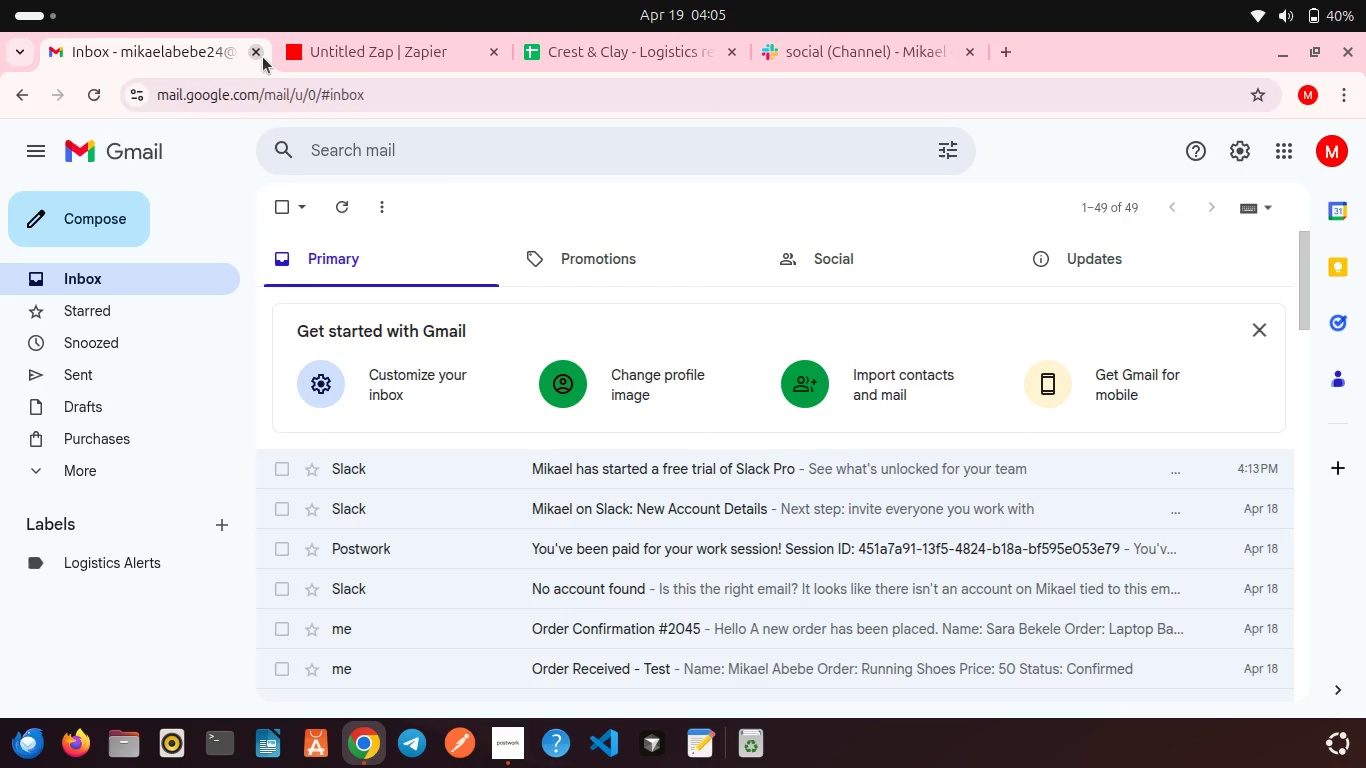 
left_click([259, 51])
 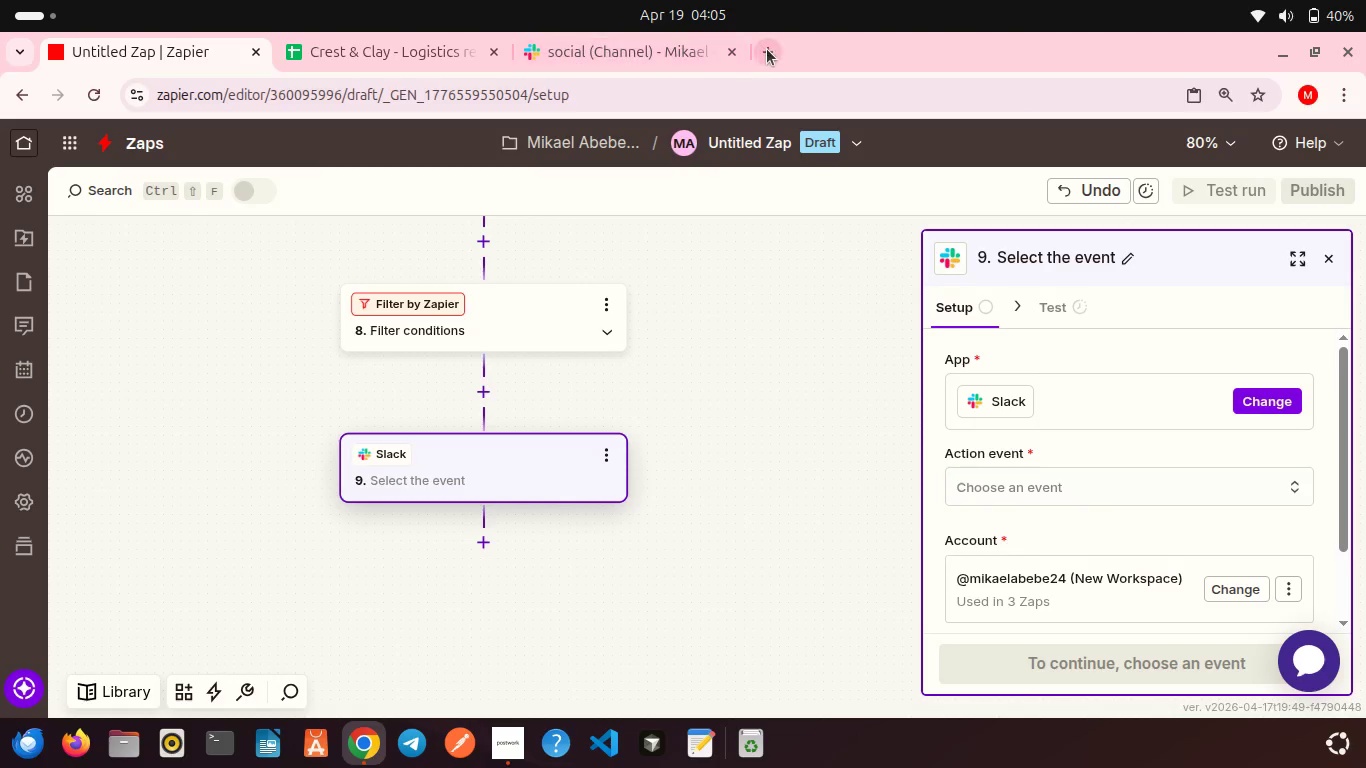 
left_click([767, 49])
 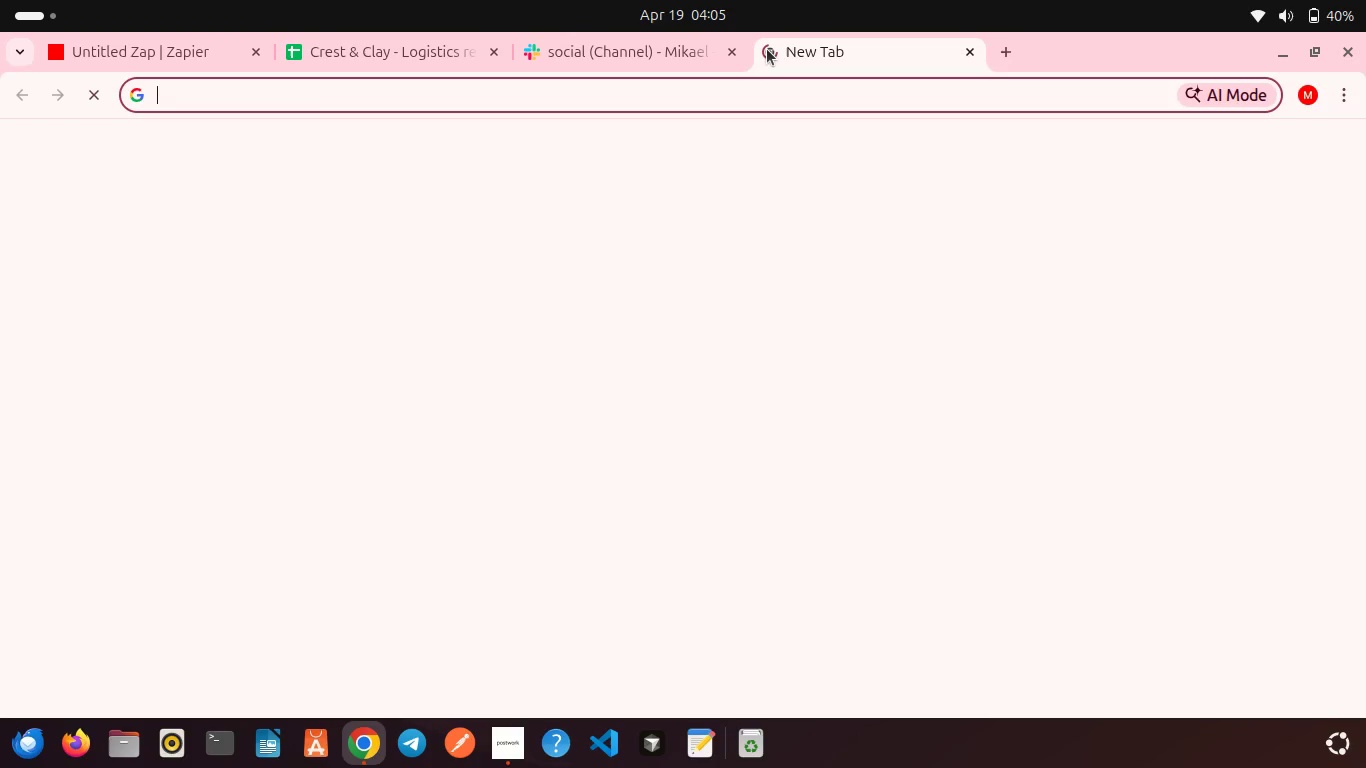 
type(gm)
 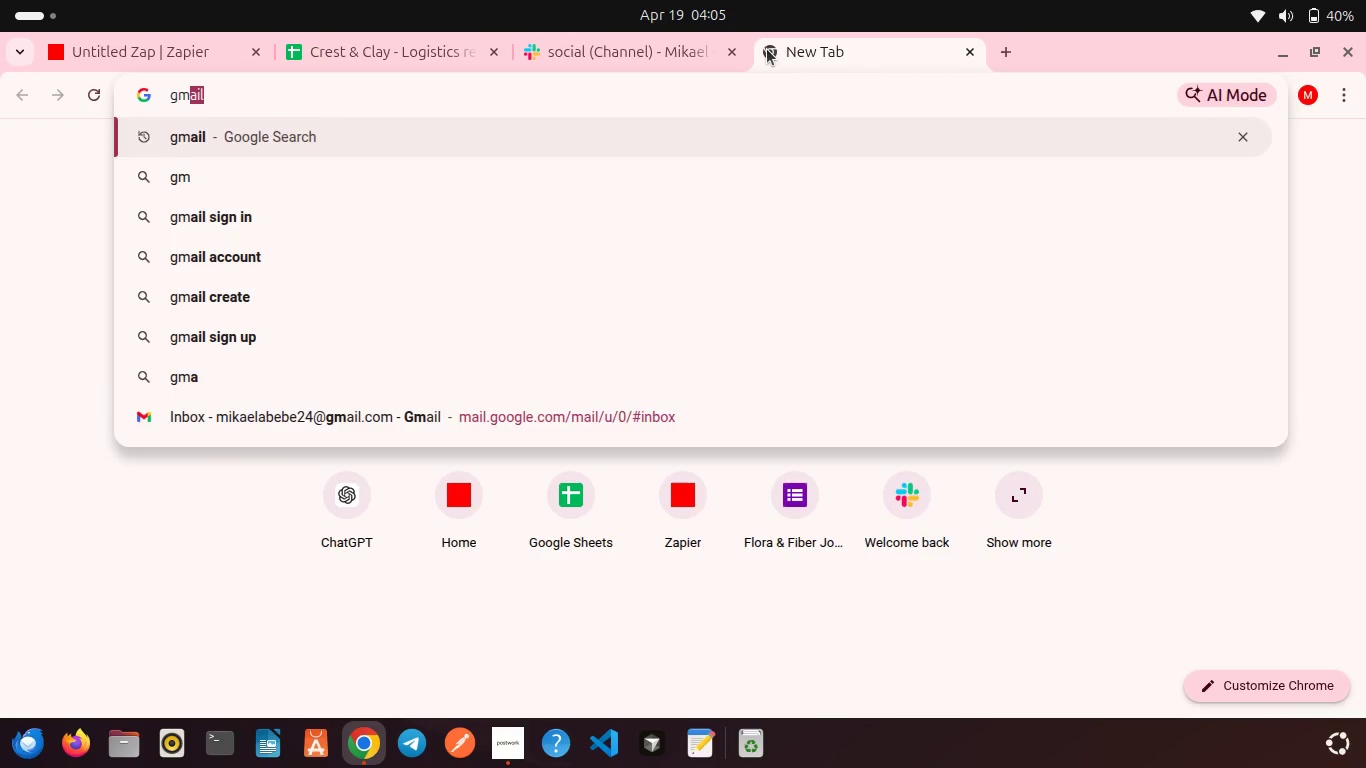 
key(Enter)
 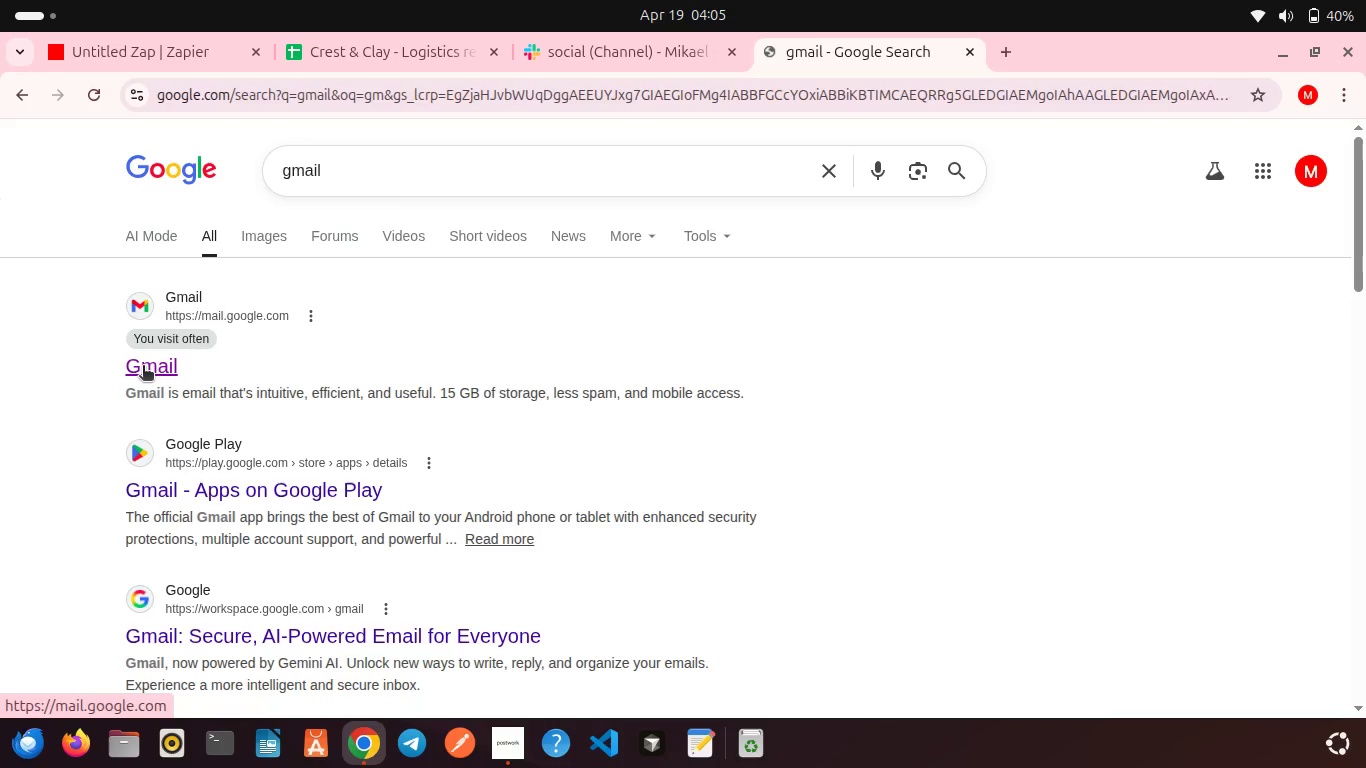 
left_click([143, 367])
 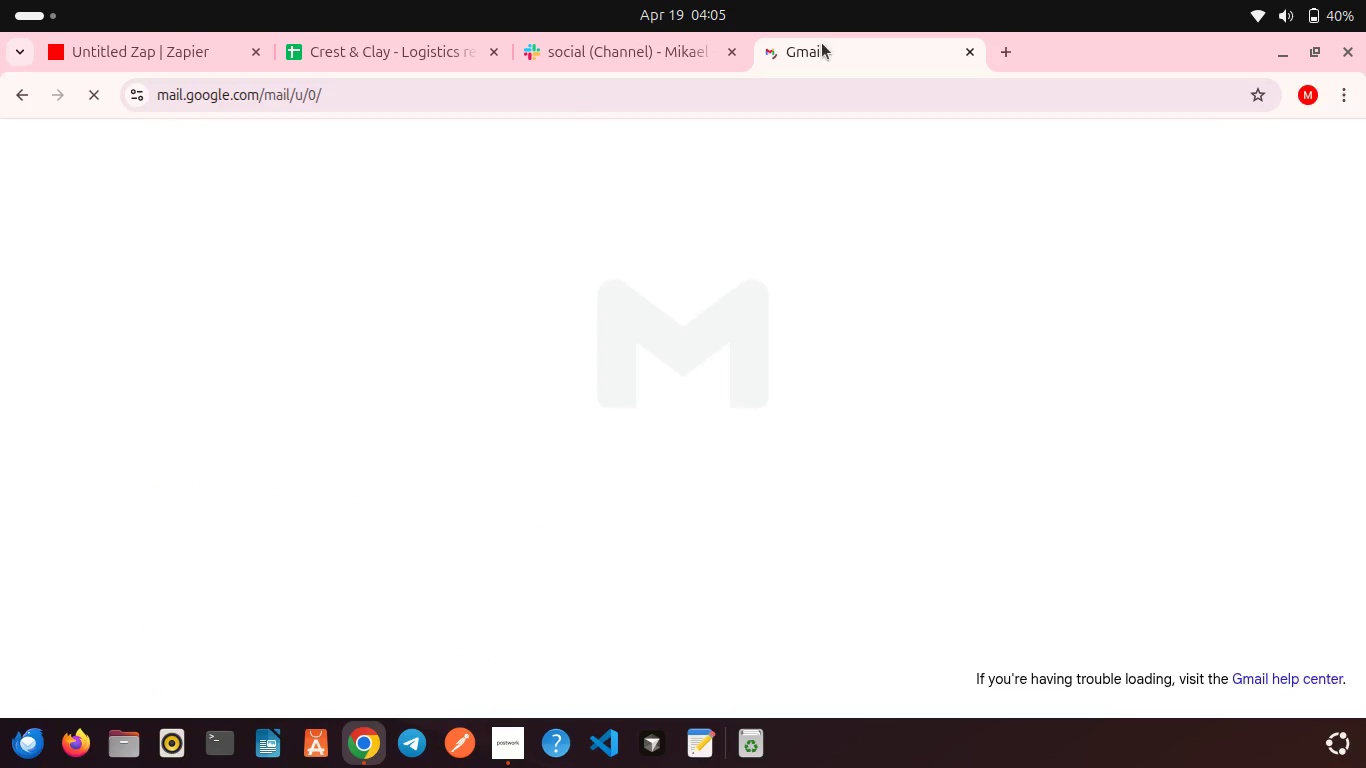 
left_click_drag(start_coordinate=[818, 45], to_coordinate=[395, 34])
 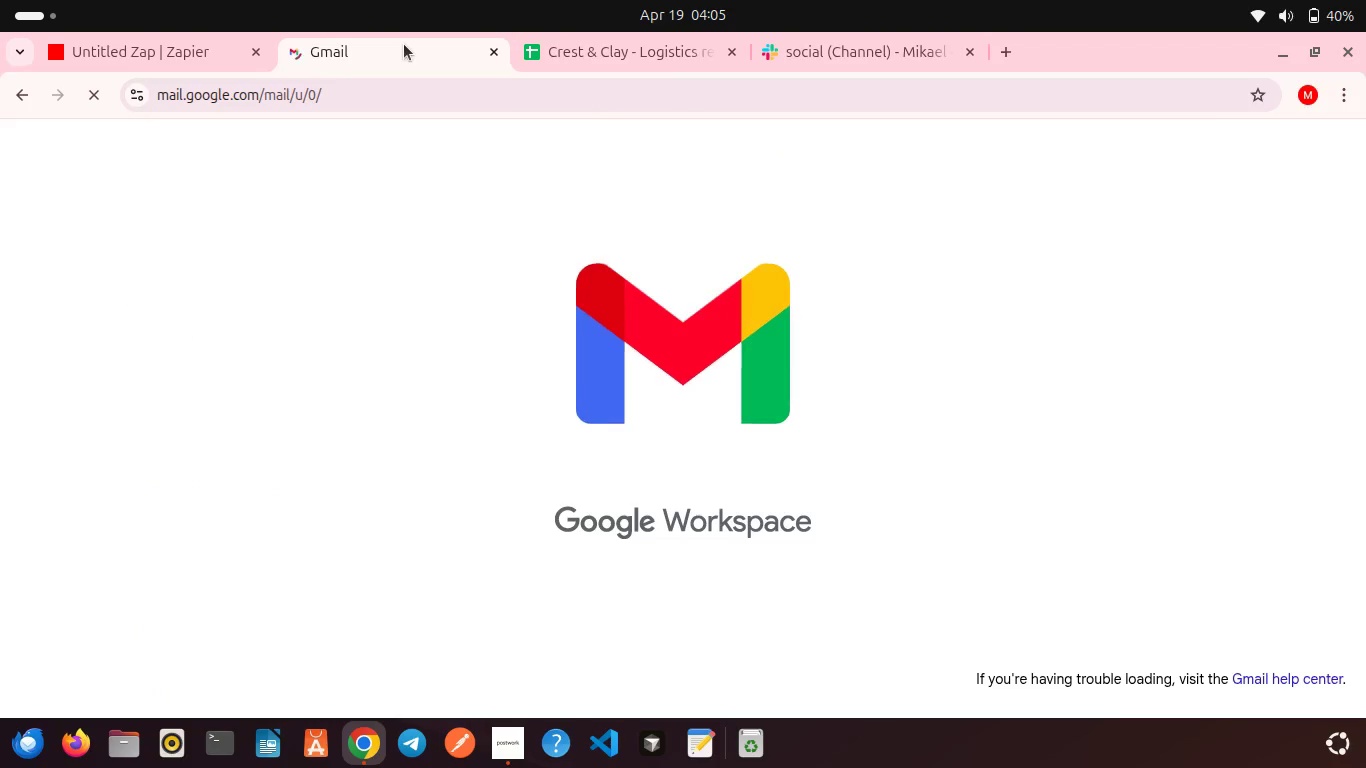 
left_click_drag(start_coordinate=[404, 44], to_coordinate=[198, 39])
 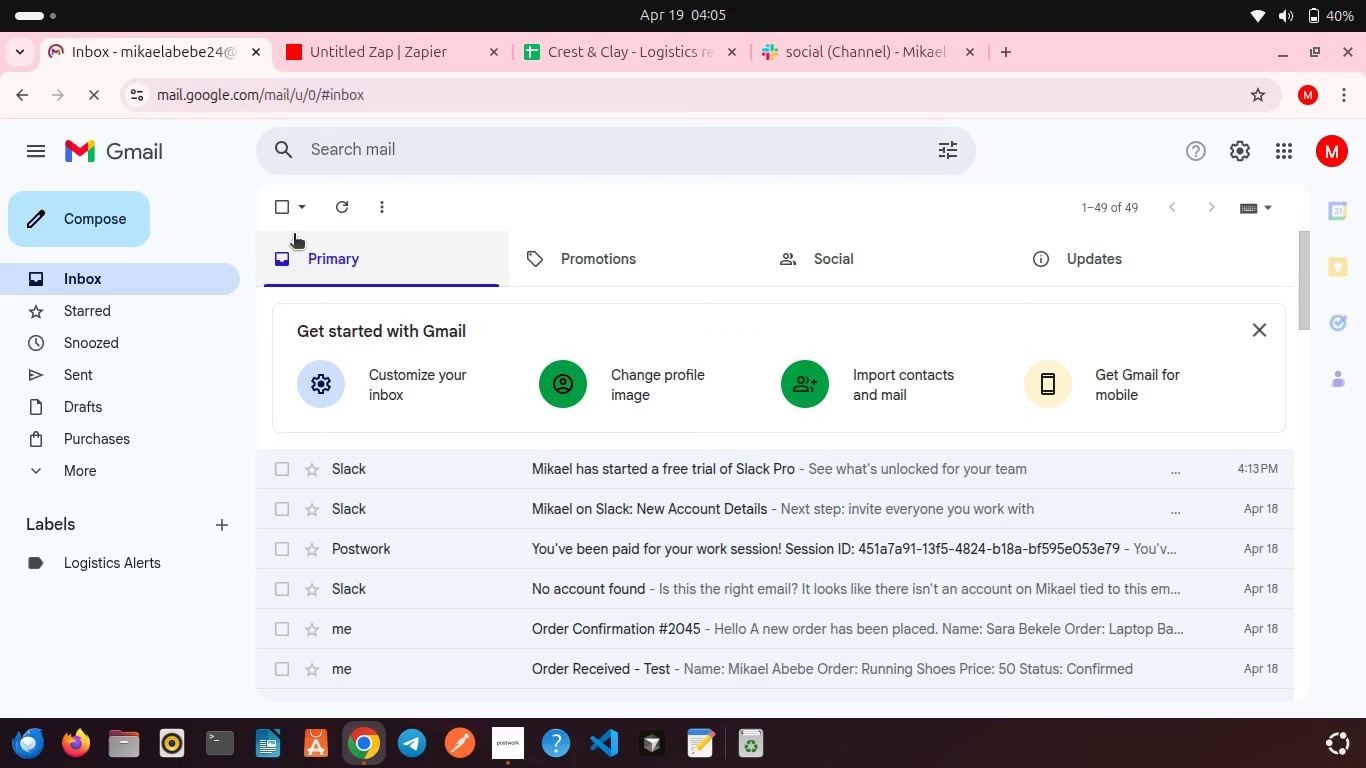 
wait(8.71)
 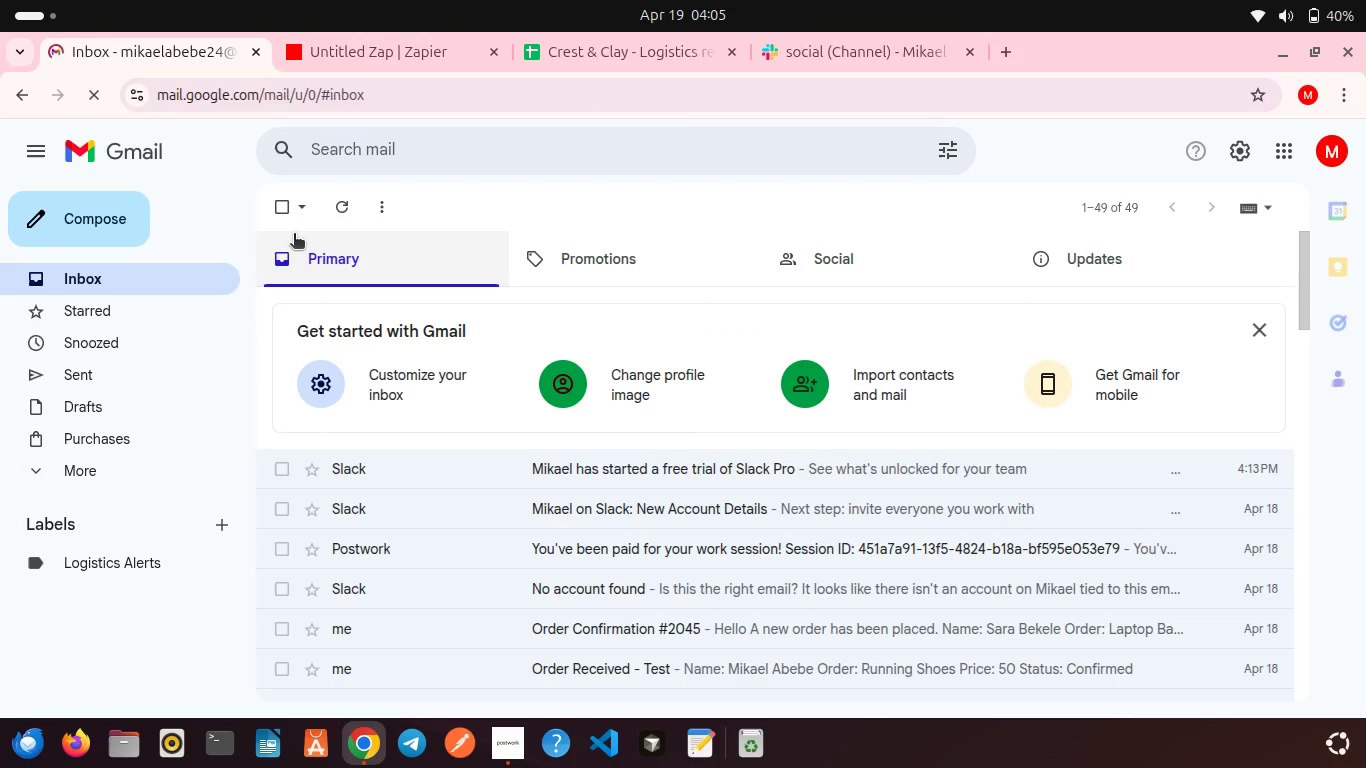 
left_click([118, 563])
 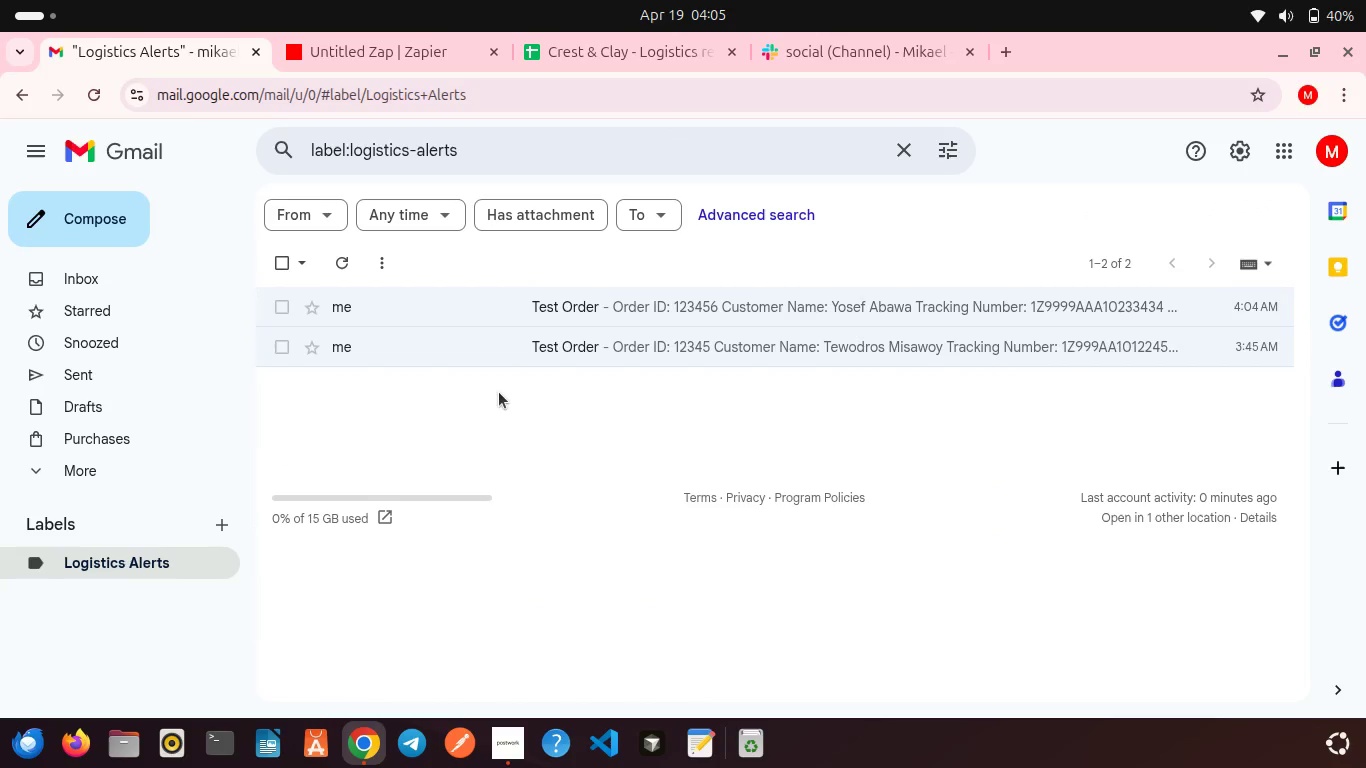 
wait(5.83)
 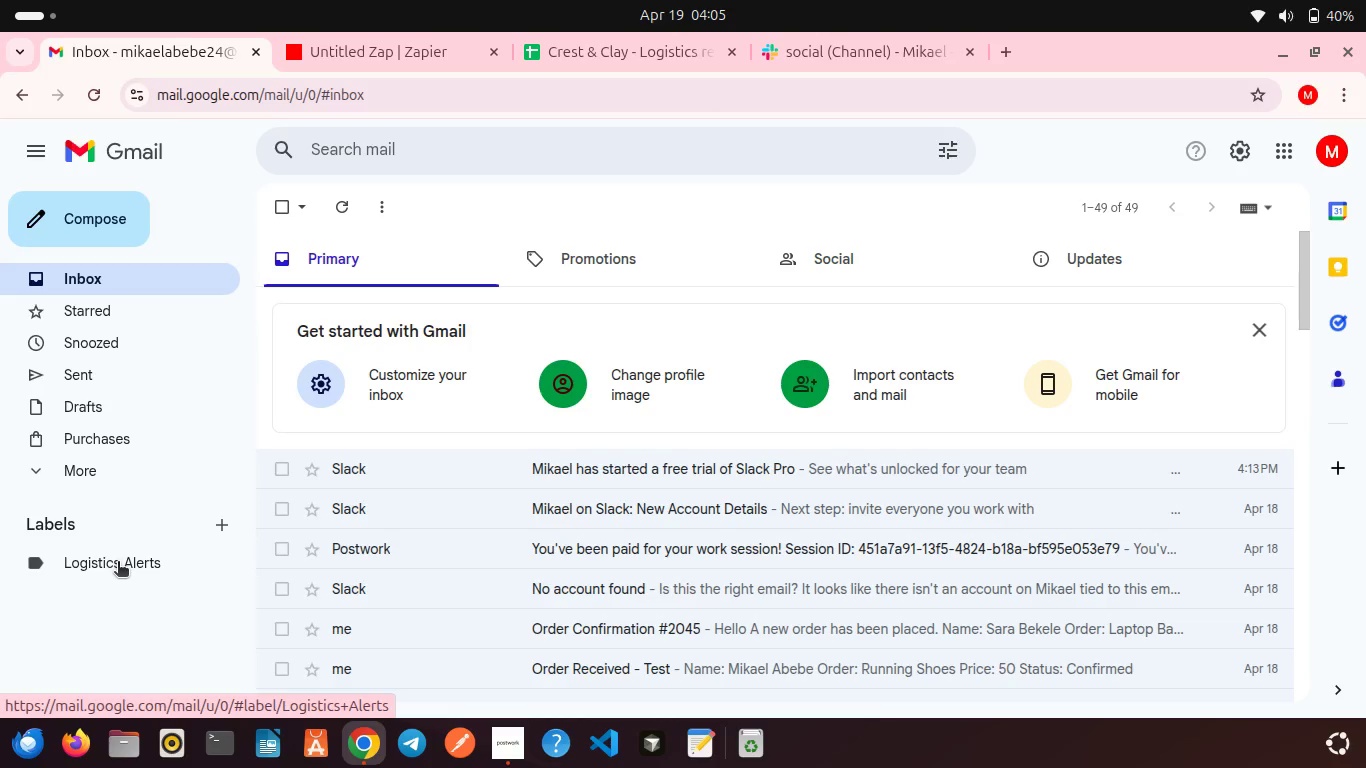 
left_click([453, 311])
 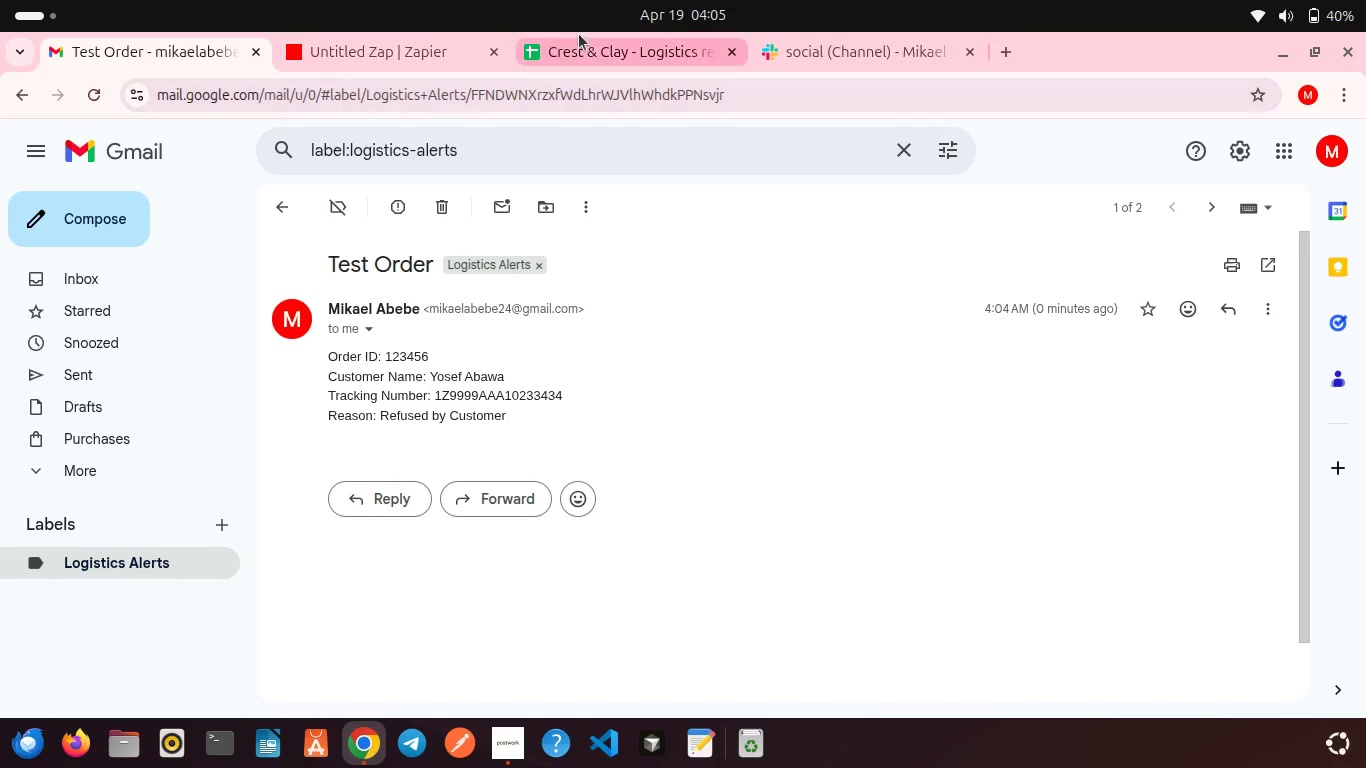 
wait(5.97)
 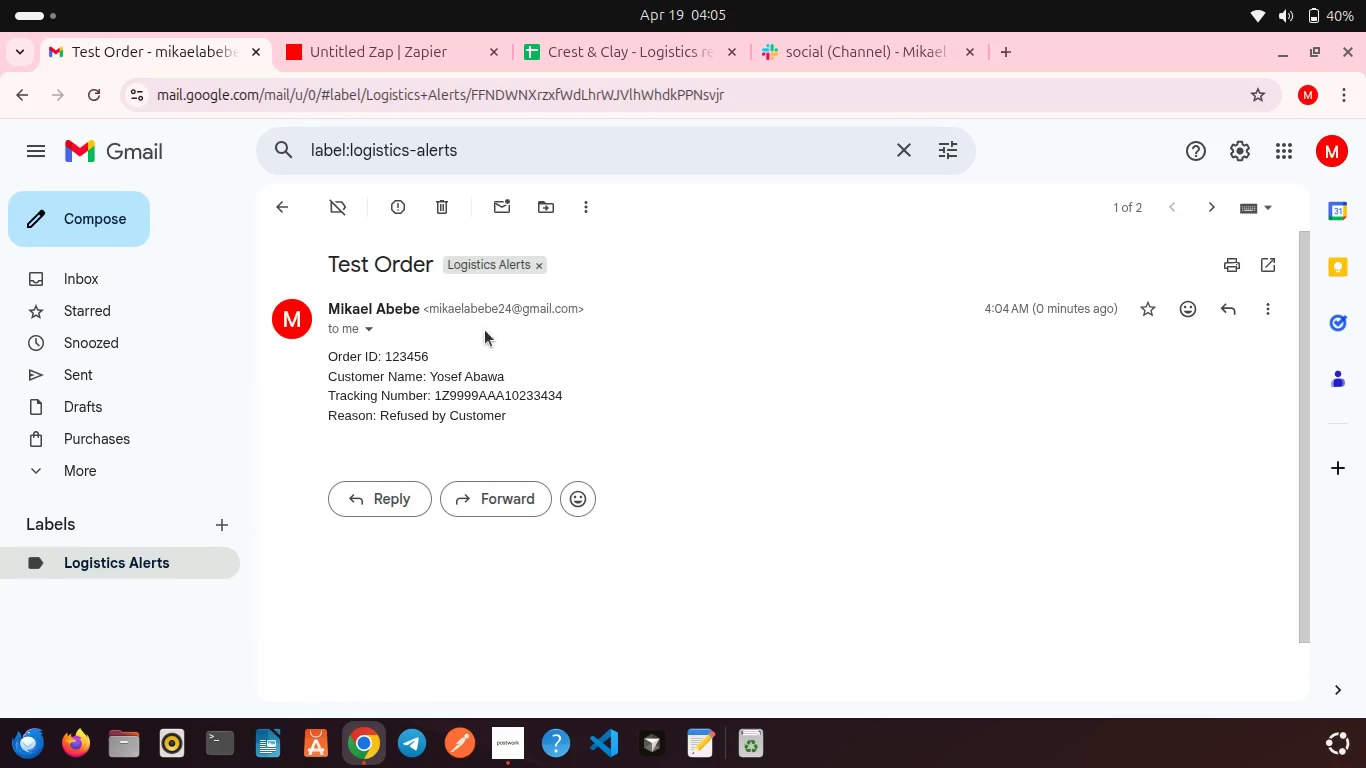 
left_click([658, 53])
 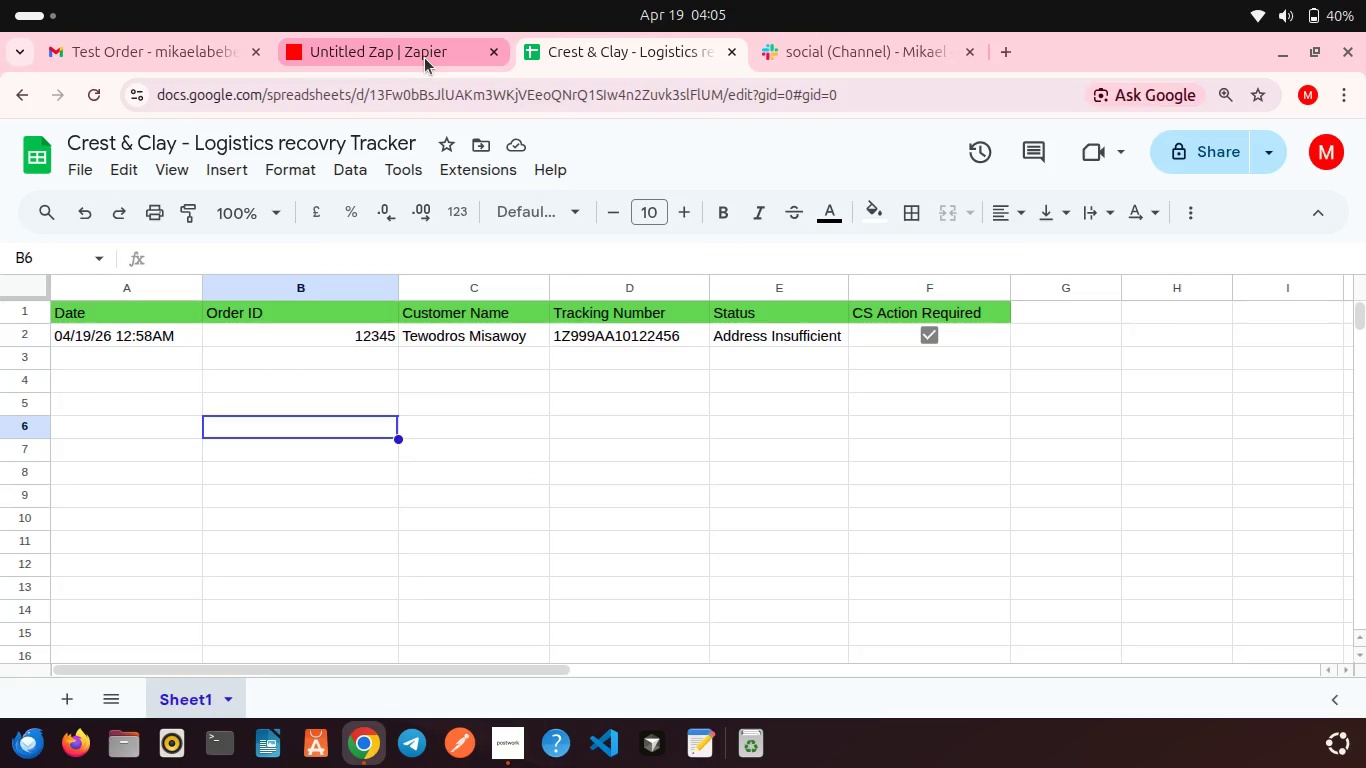 
left_click([425, 58])
 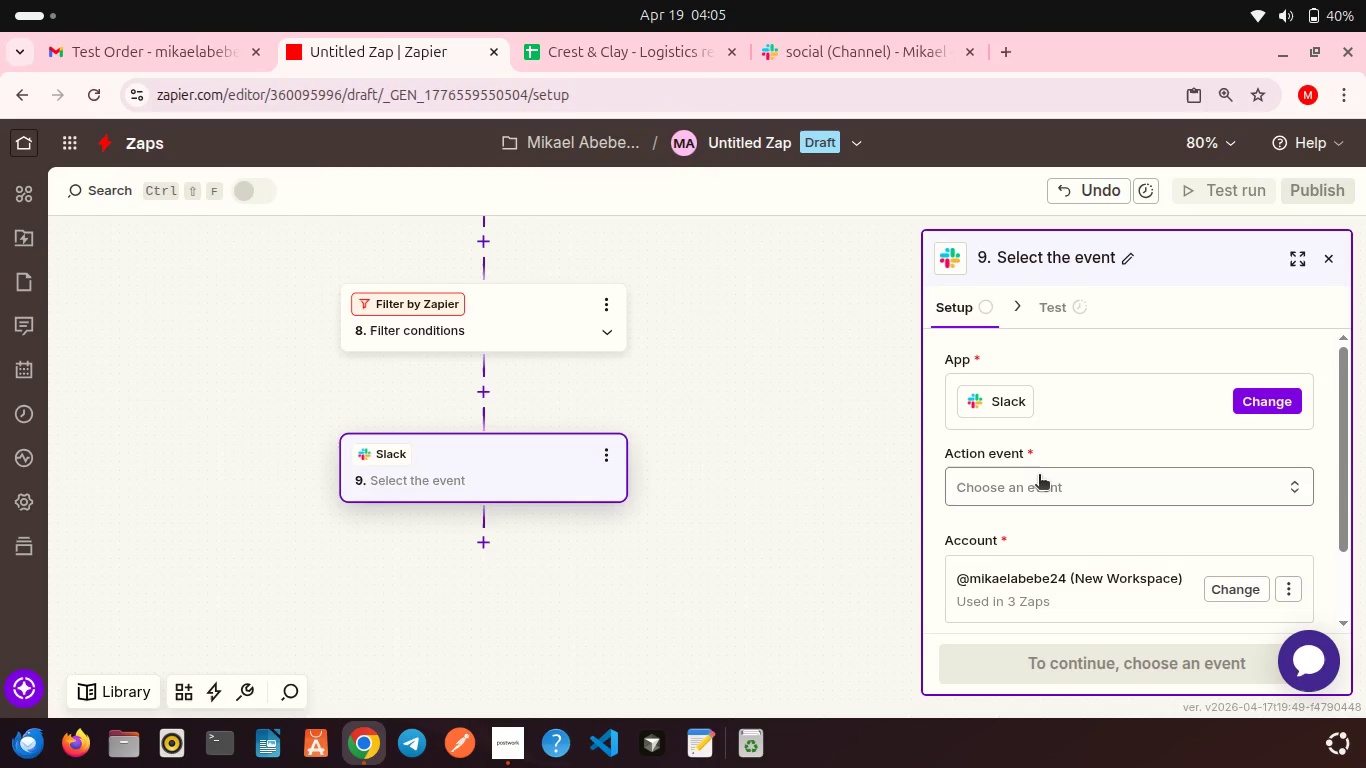 
left_click([1036, 482])
 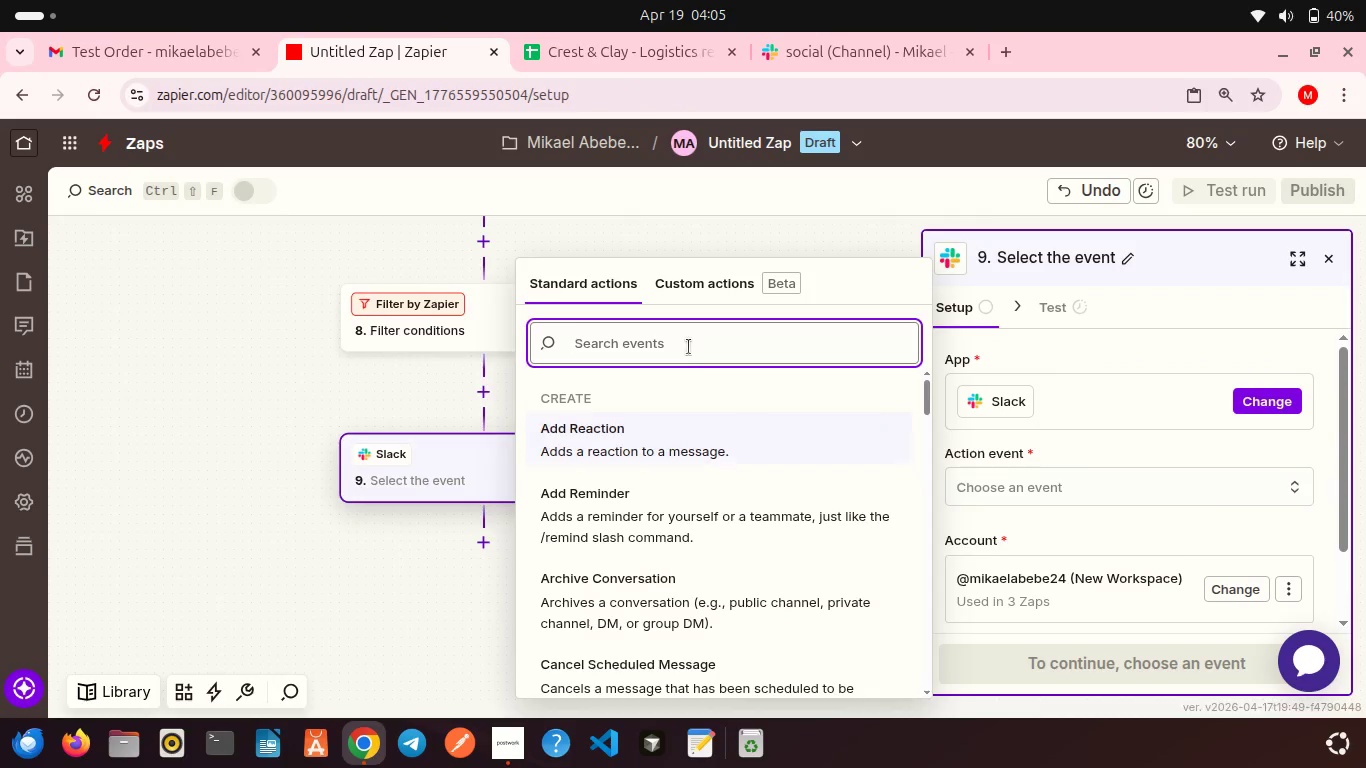 
type(send cha)
 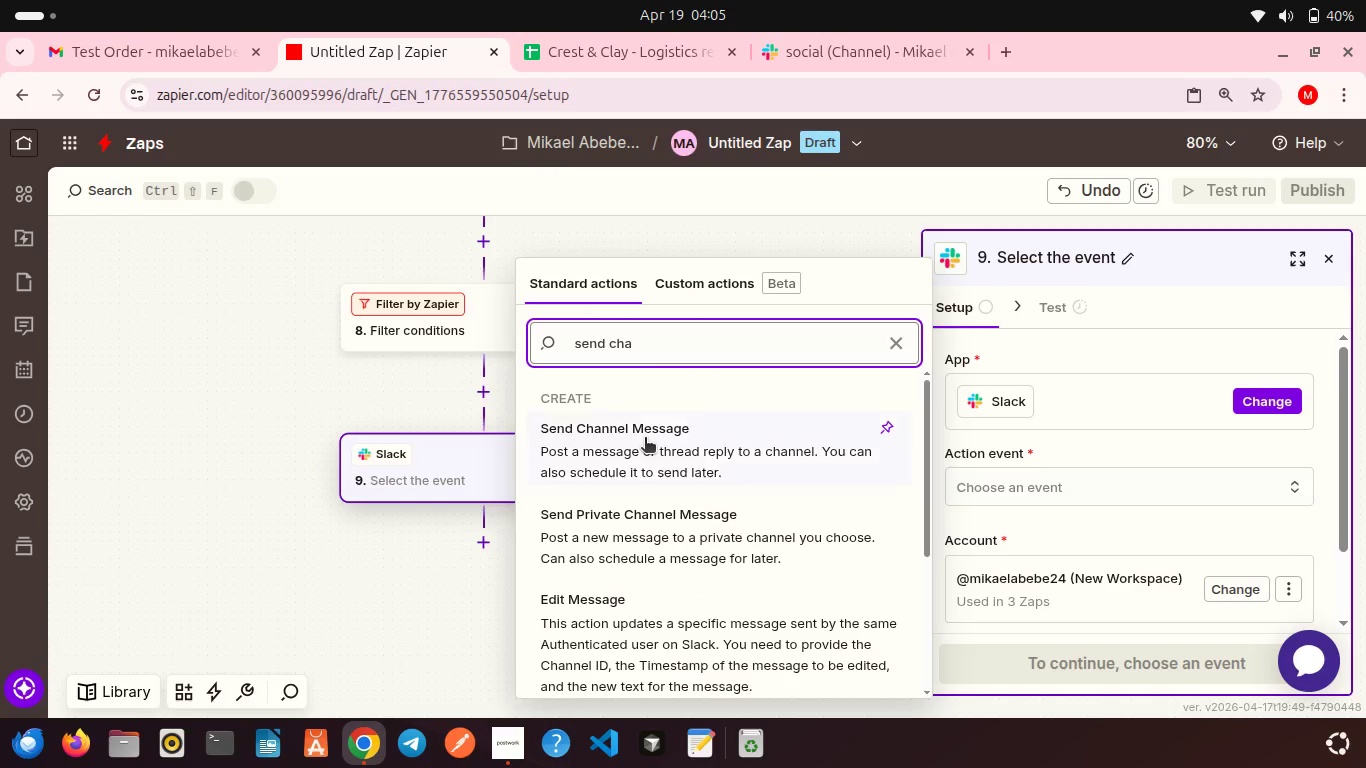 
left_click([645, 439])
 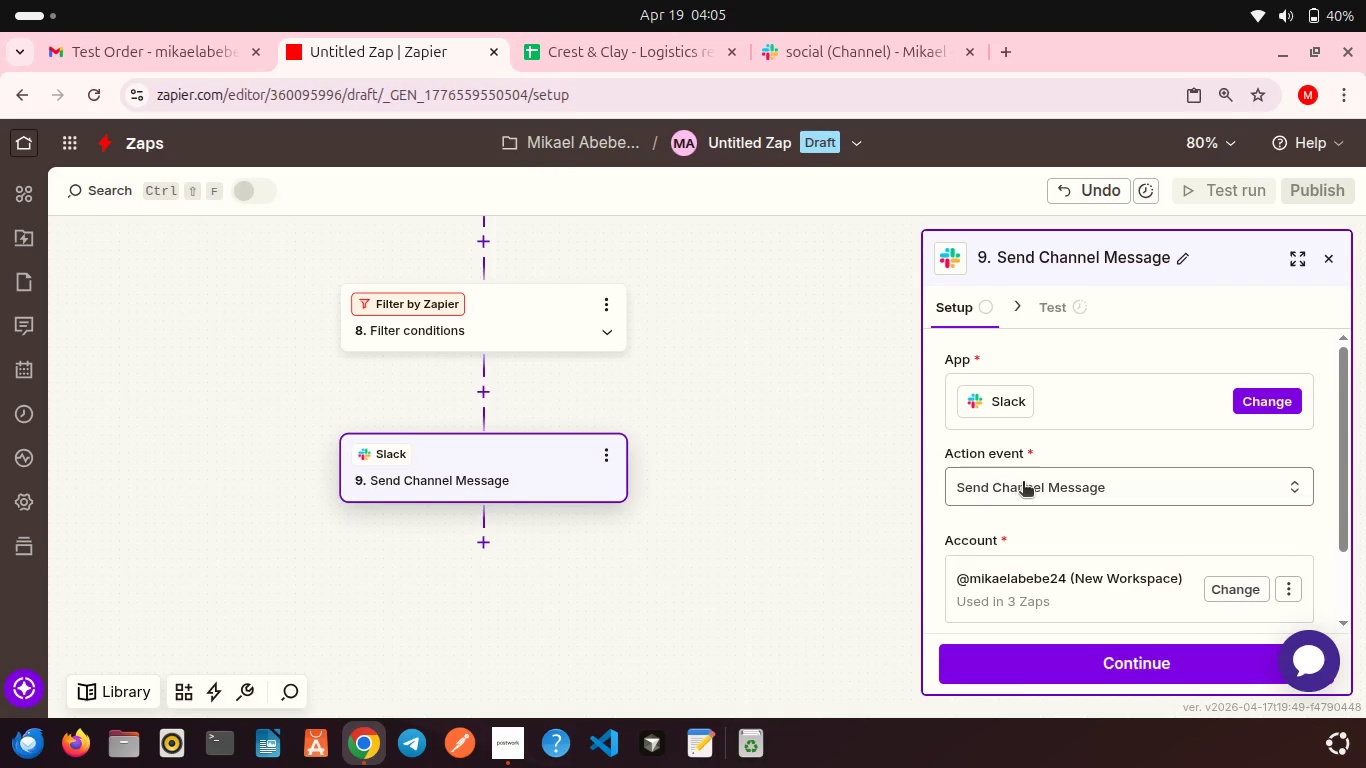 
scroll: coordinate [1023, 483], scroll_direction: down, amount: 5.0
 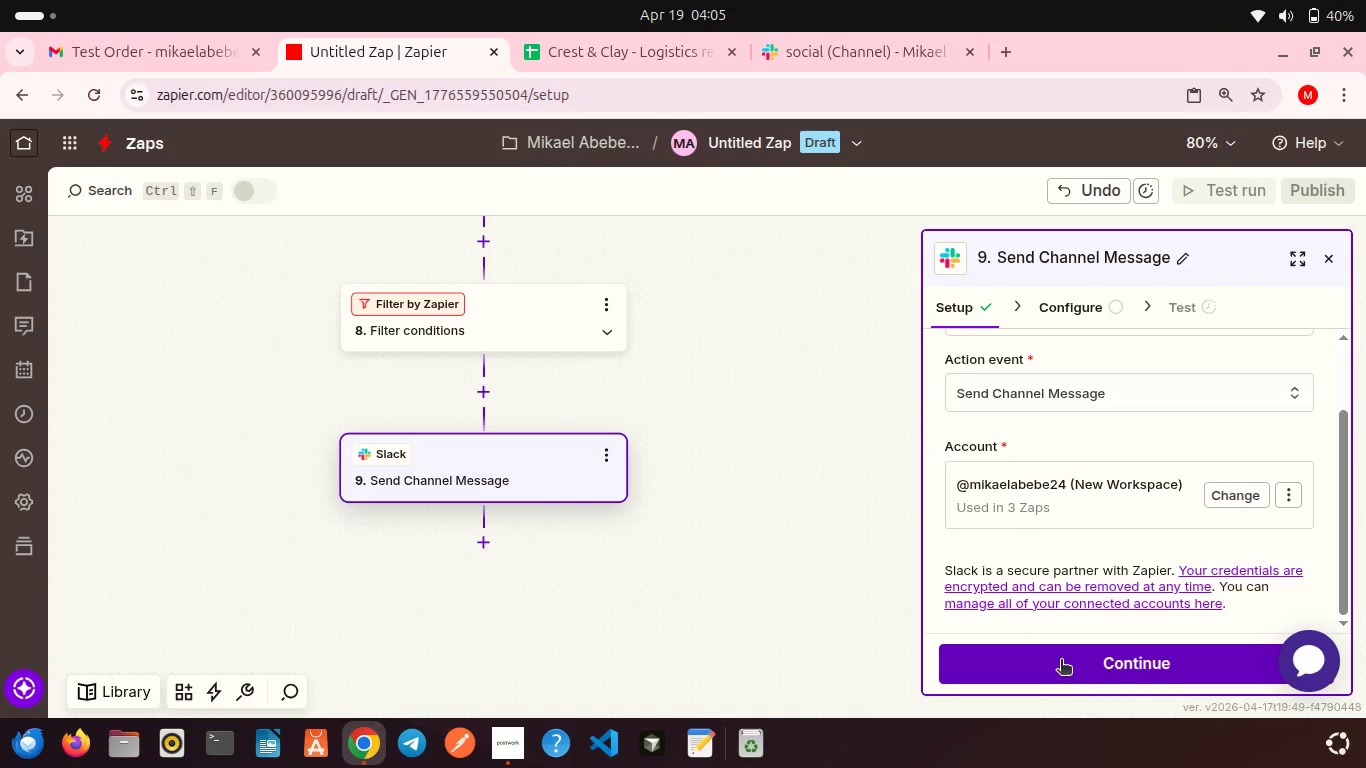 
left_click([1061, 661])
 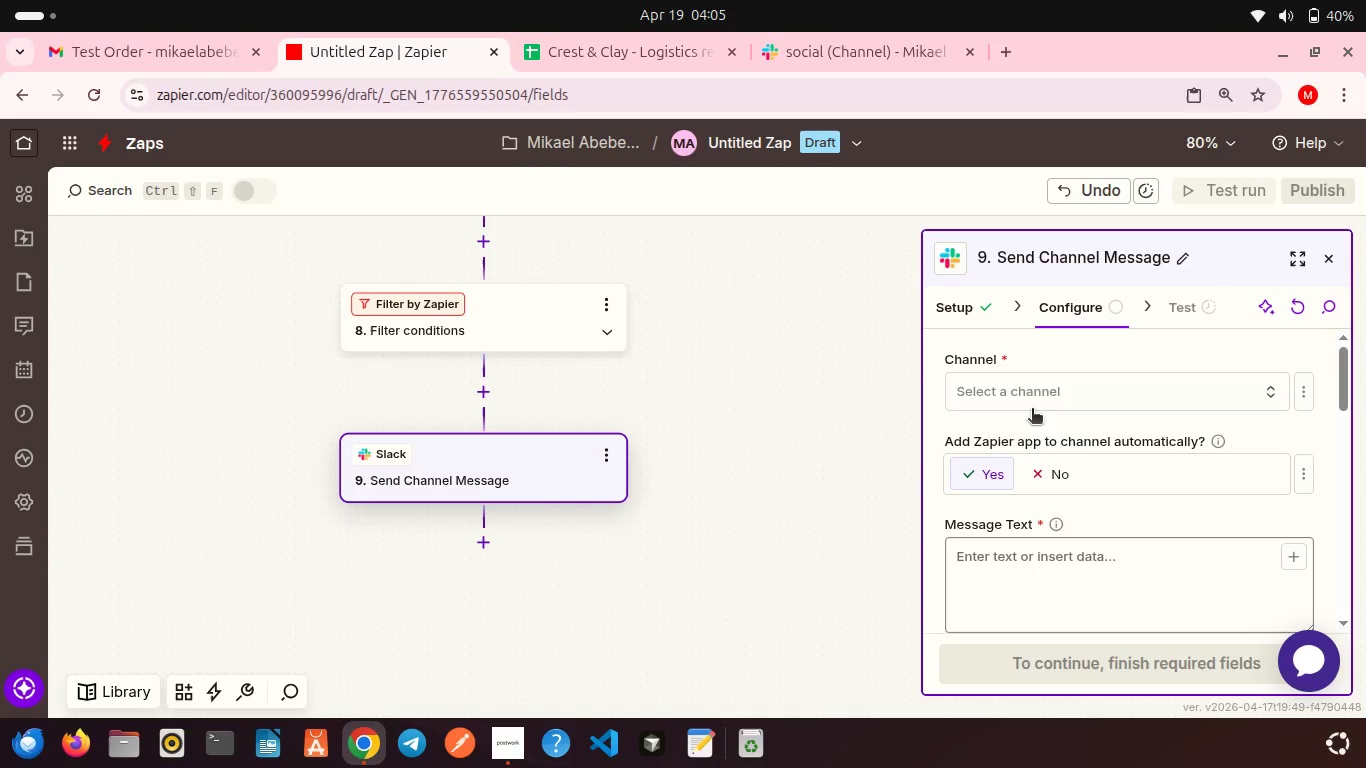 
left_click([1015, 394])
 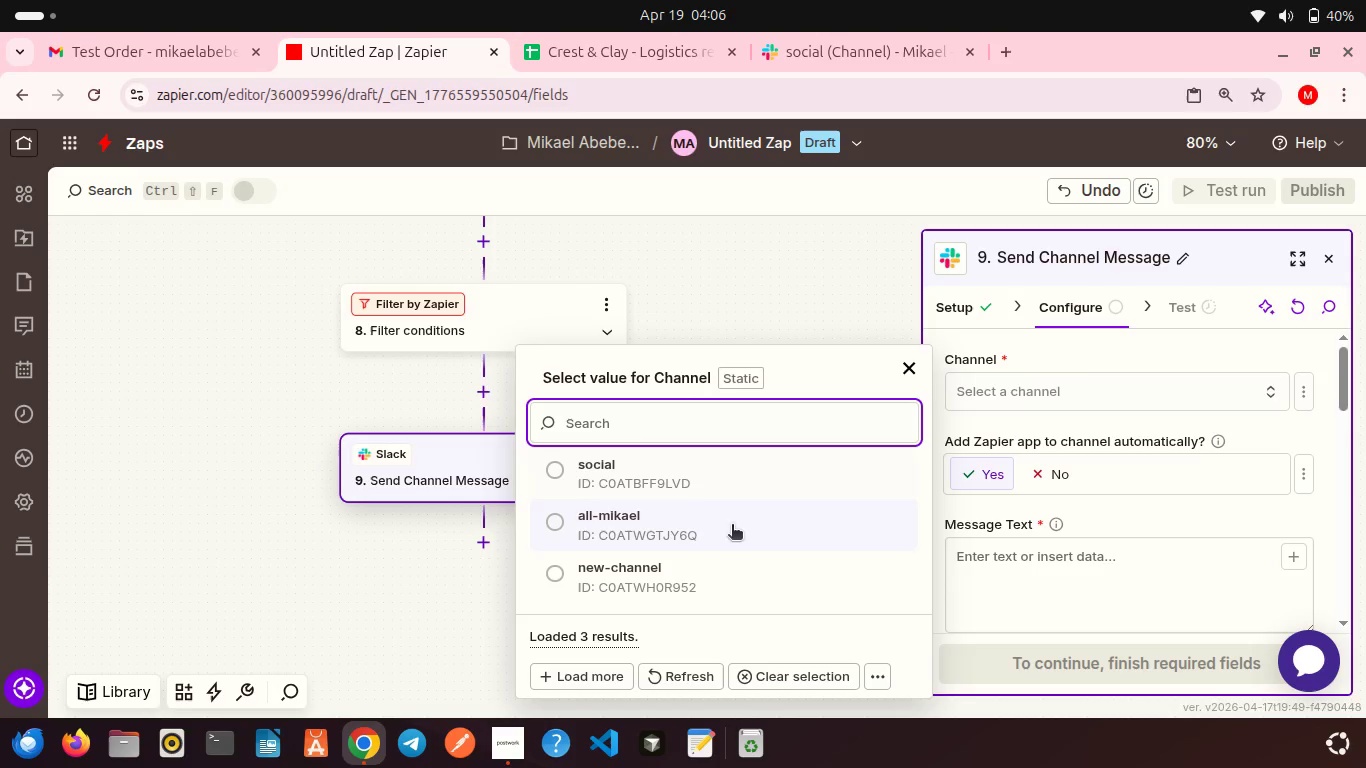 
scroll: coordinate [732, 526], scroll_direction: down, amount: 3.0
 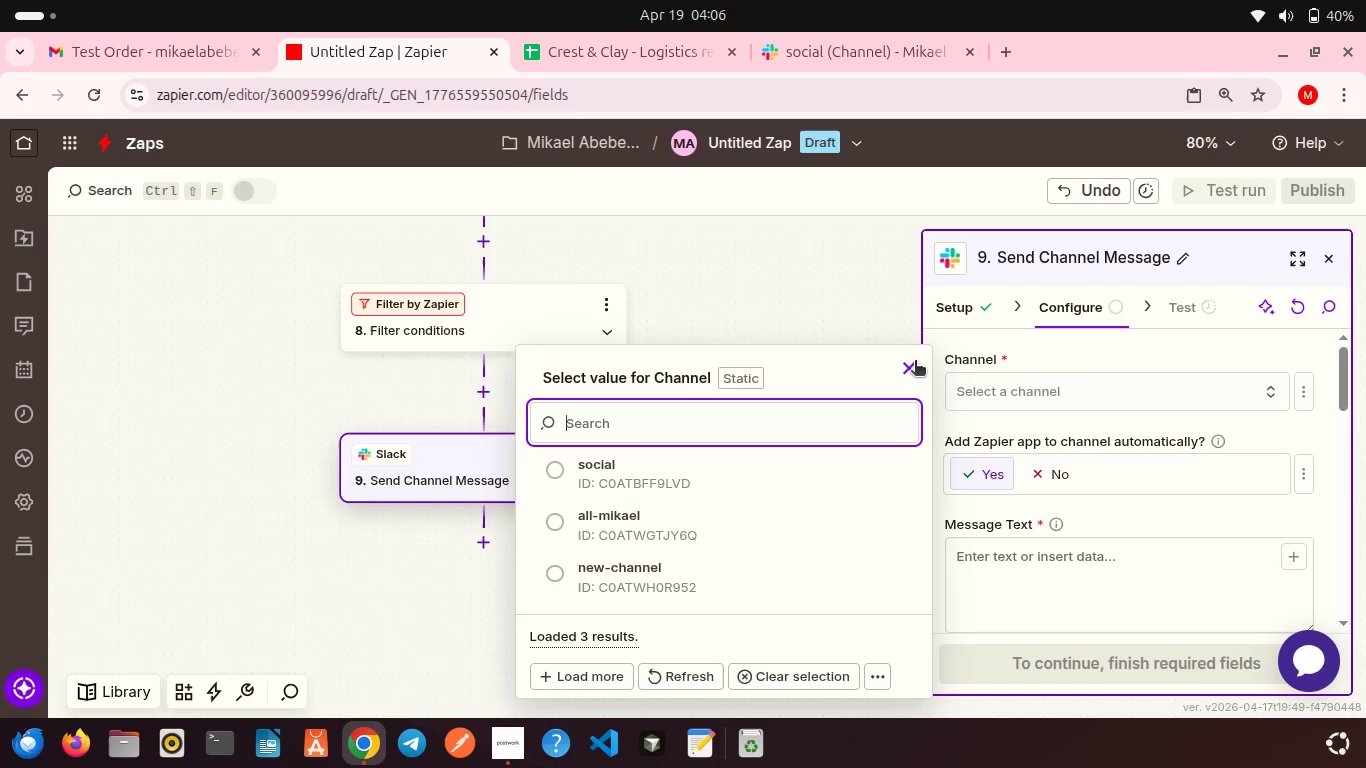 
left_click([915, 362])
 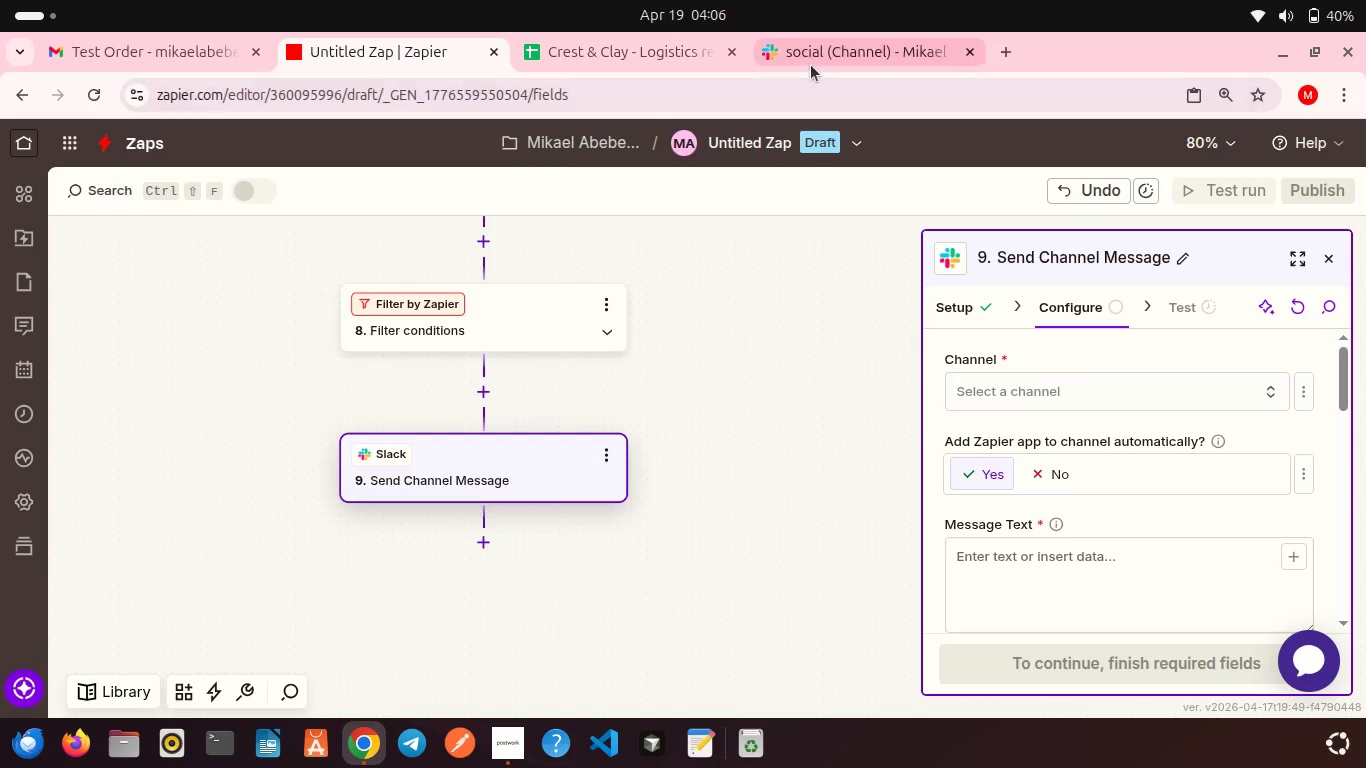 
left_click([811, 65])
 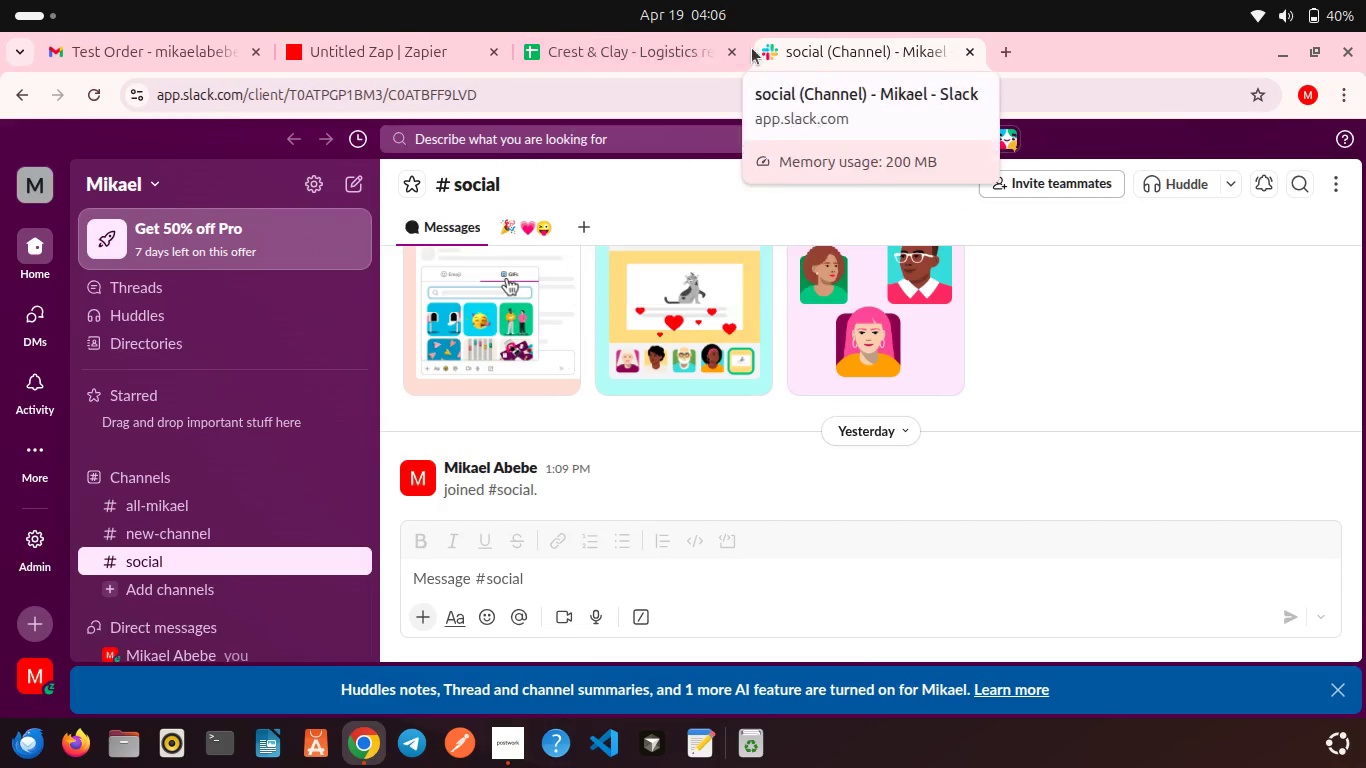 
wait(19.29)
 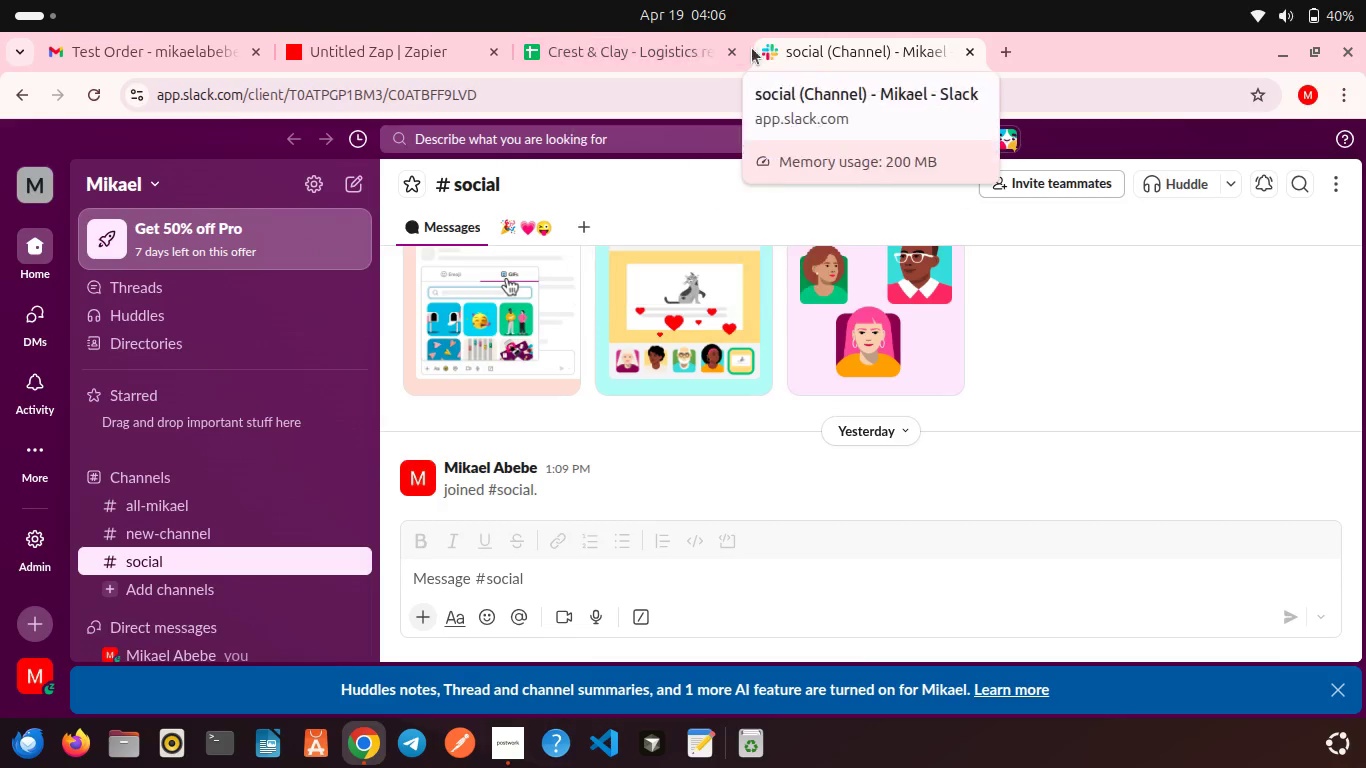 
left_click([330, 474])
 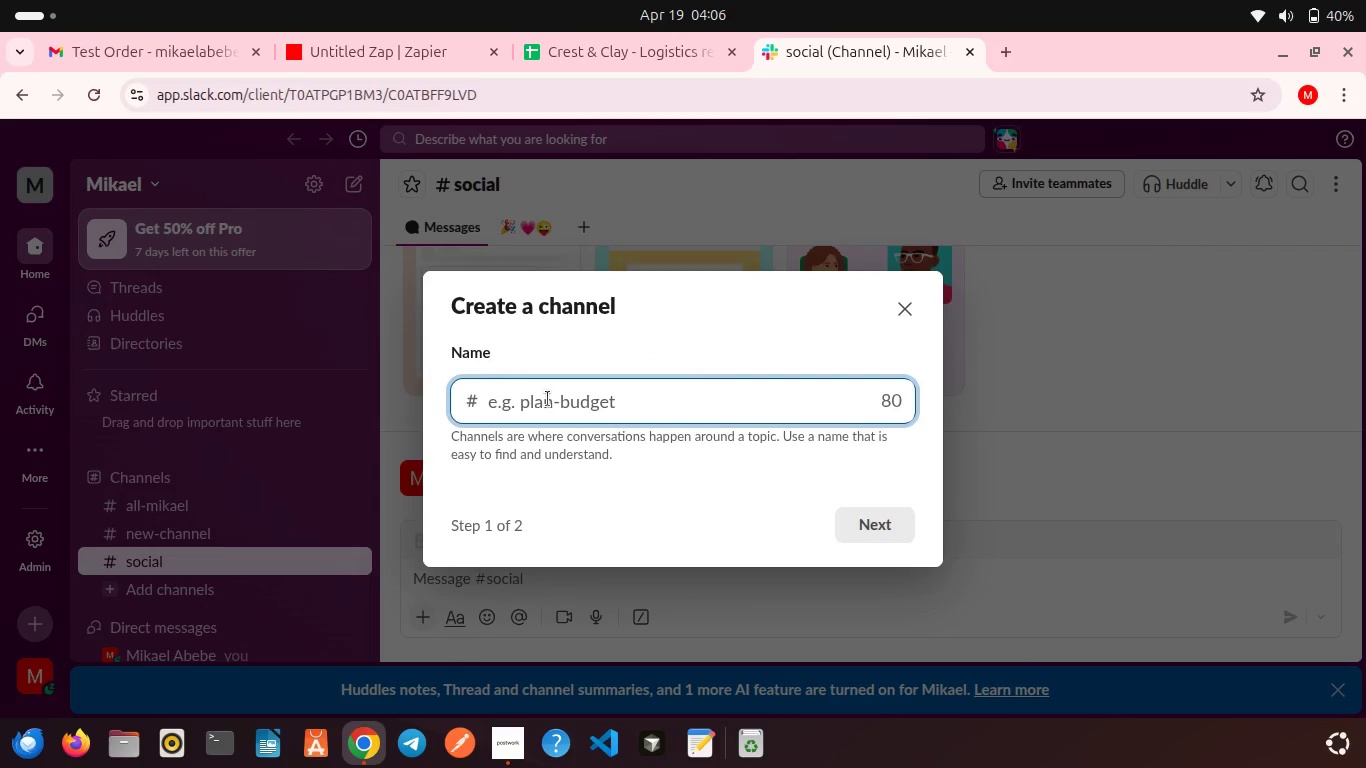 
type(logistics alert)
 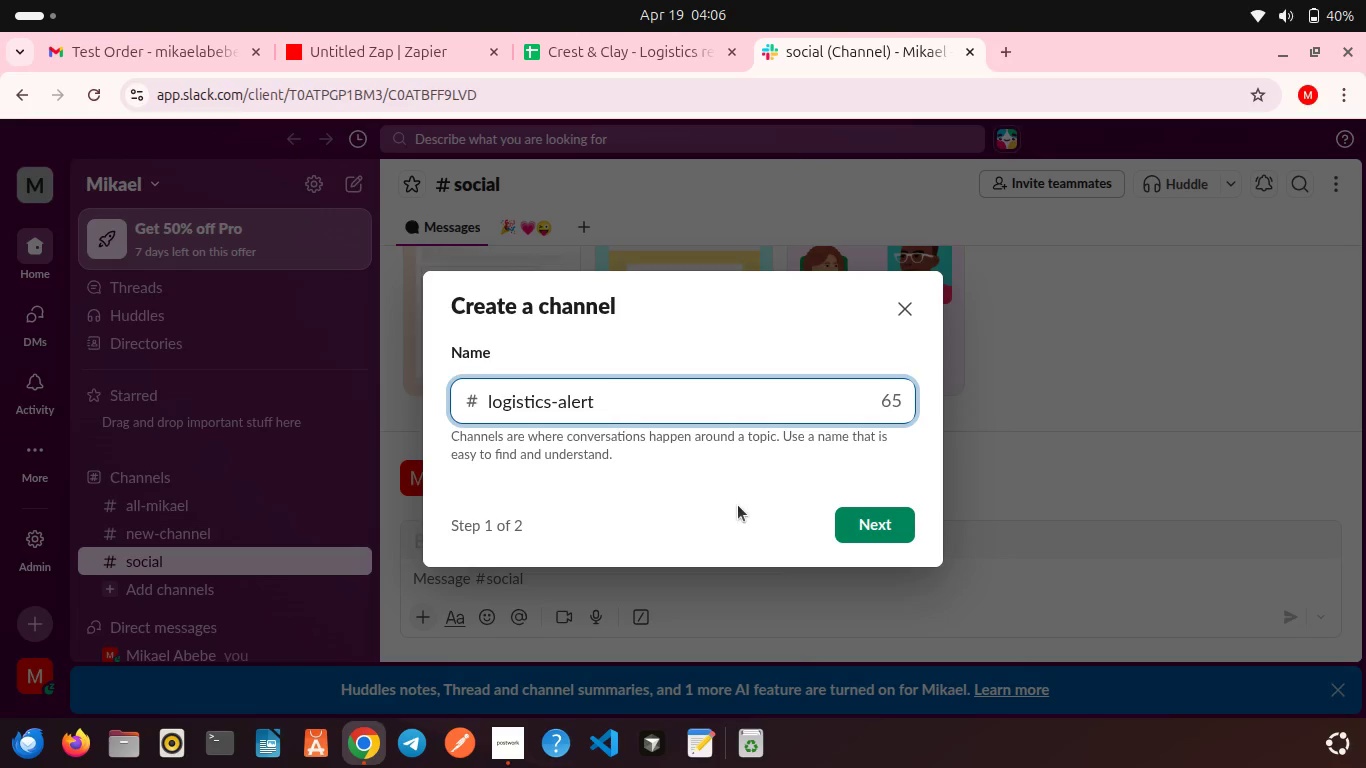 
wait(12.89)
 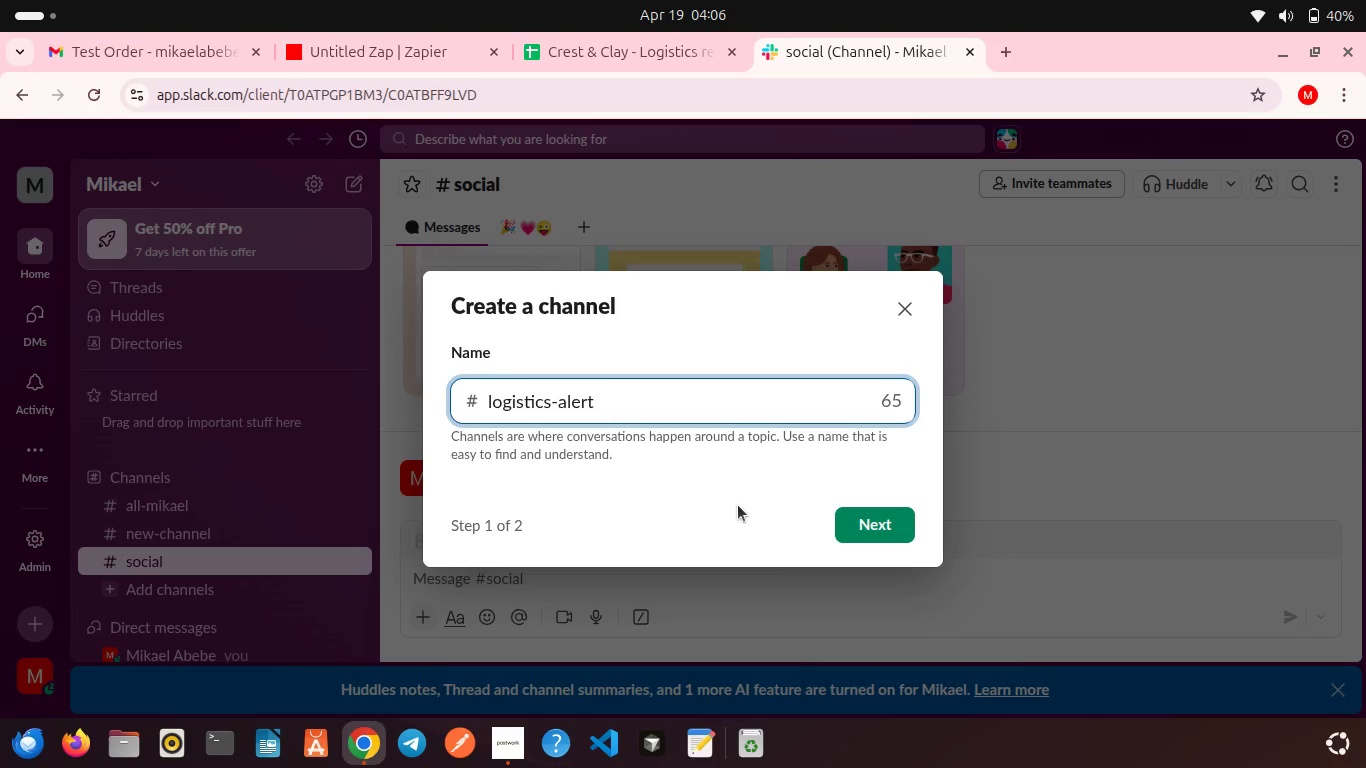 
left_click([180, 45])
 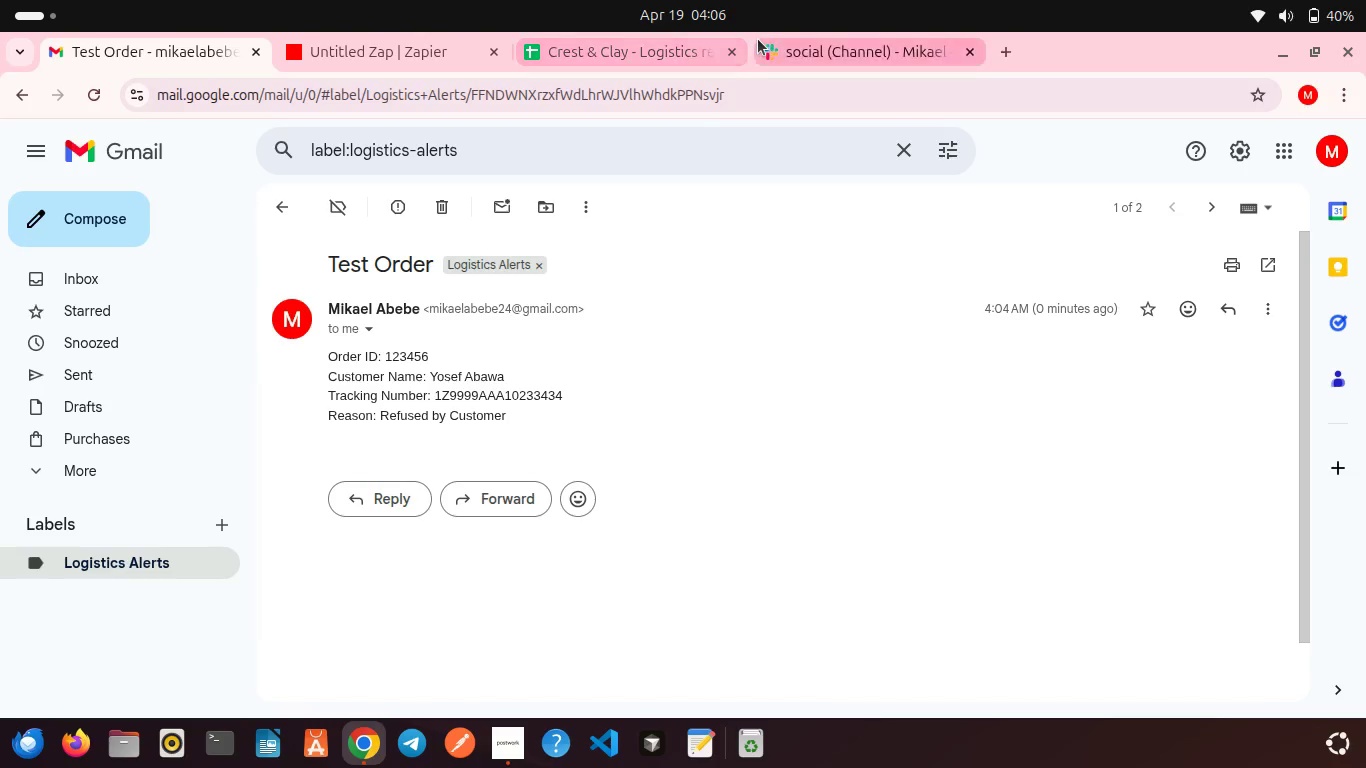 
left_click([770, 43])
 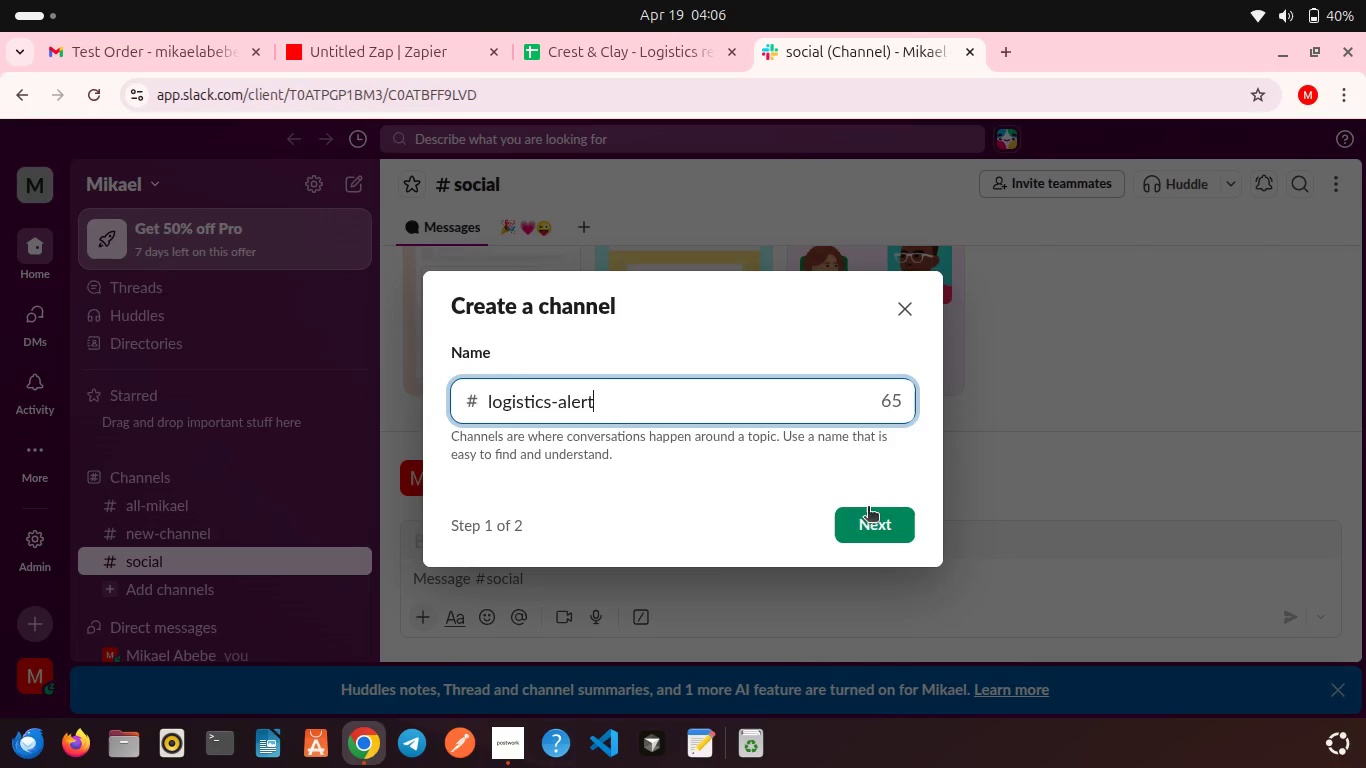 
left_click([868, 517])
 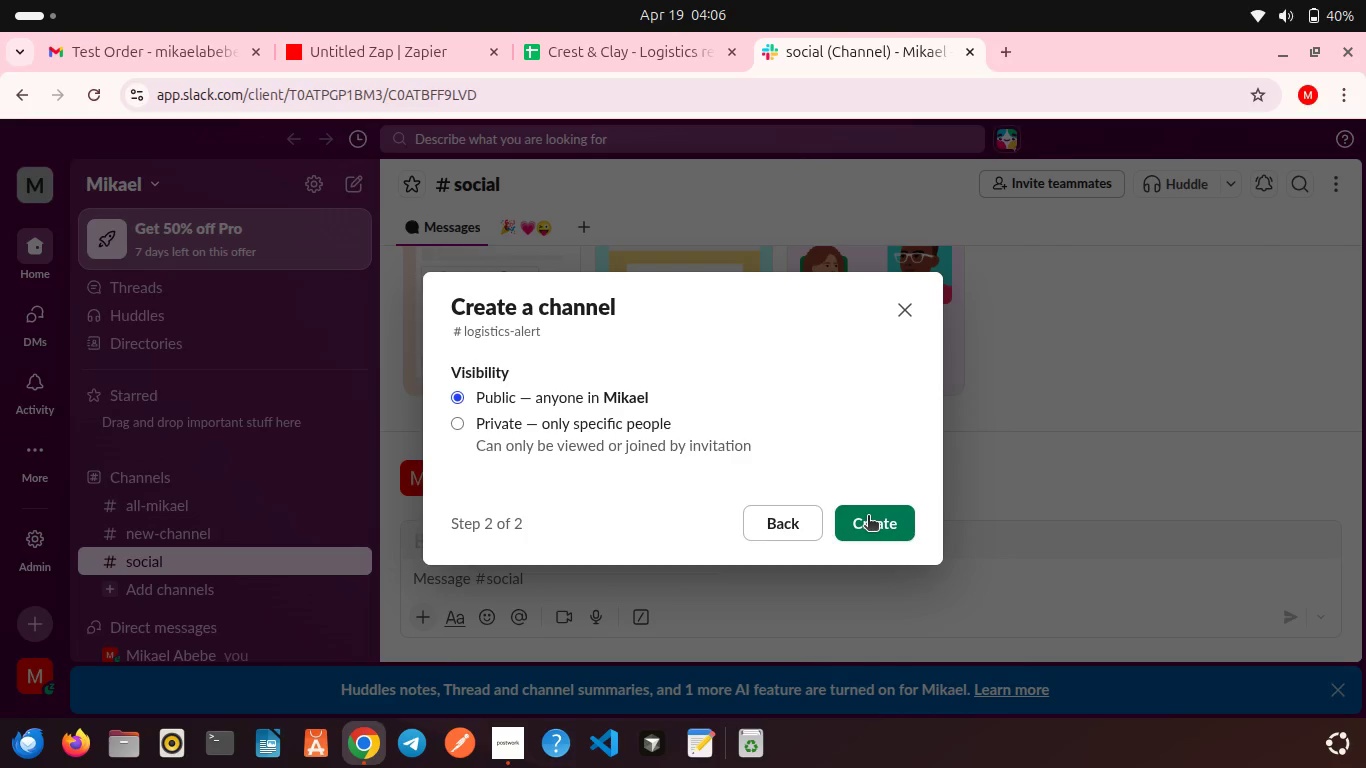 
left_click([868, 517])
 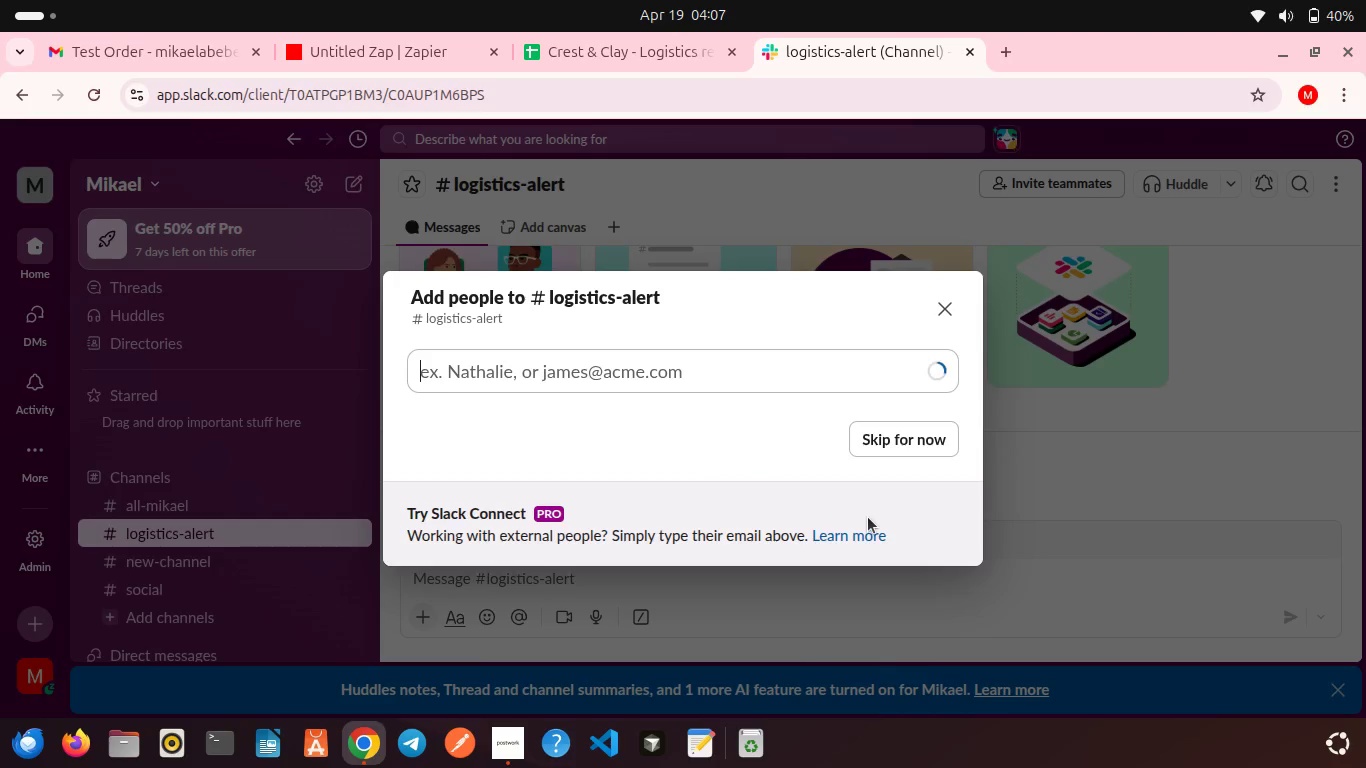 
wait(8.99)
 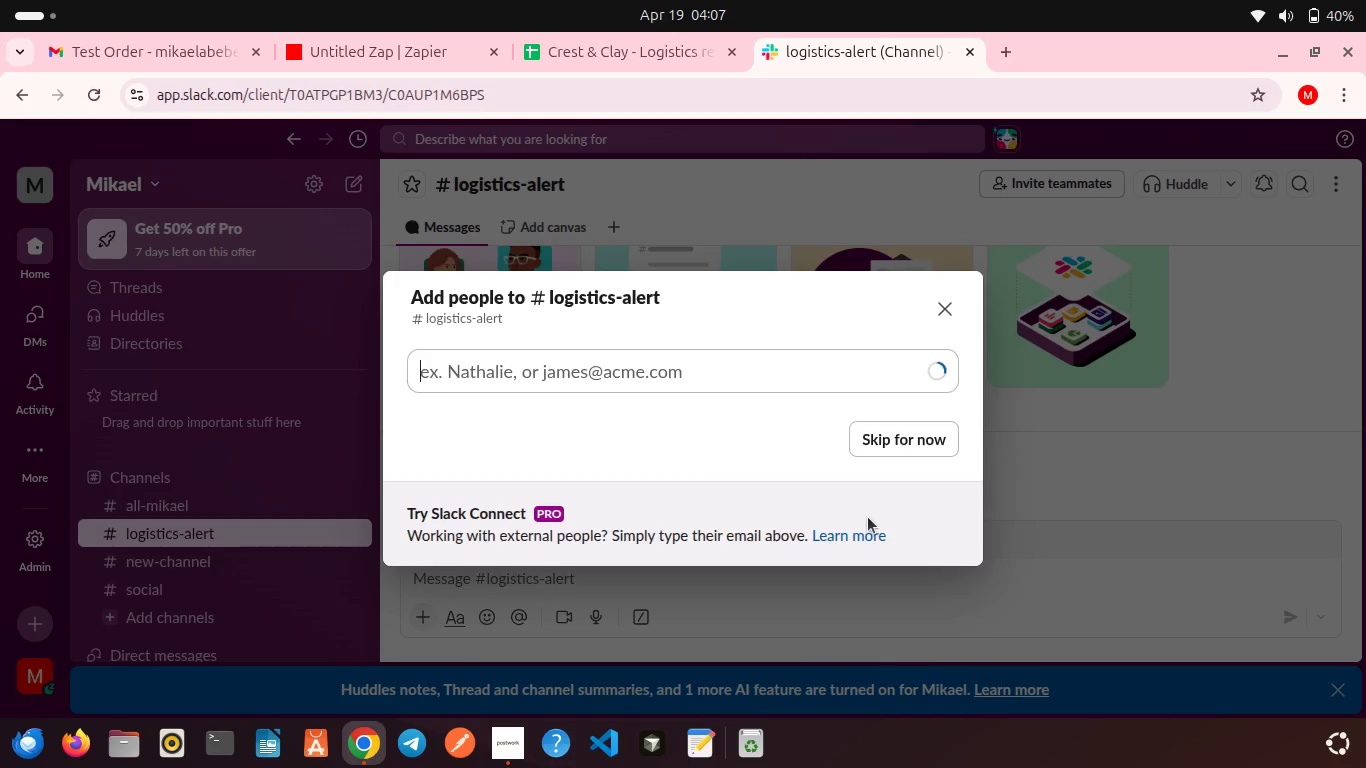 
left_click([911, 427])
 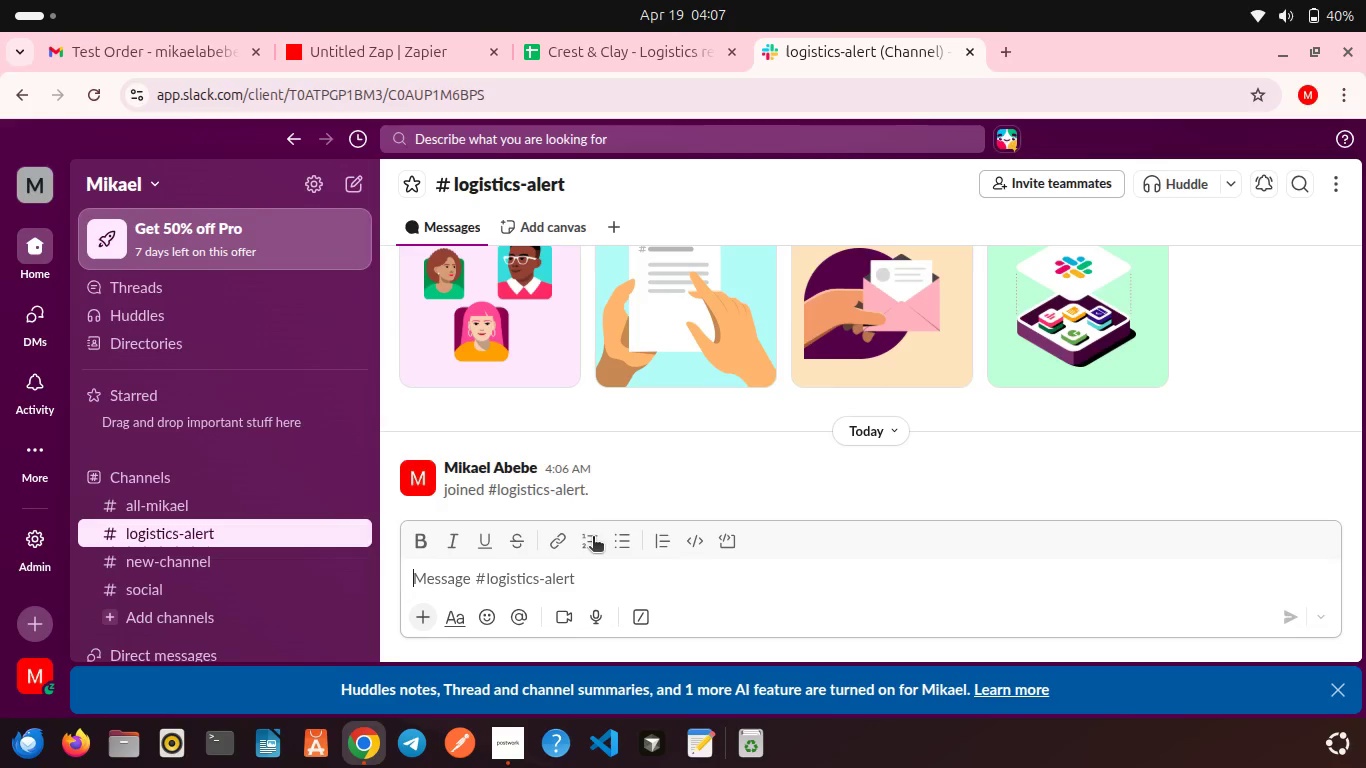 
type(?)
key(Backspace)
type(/invite @Za)
 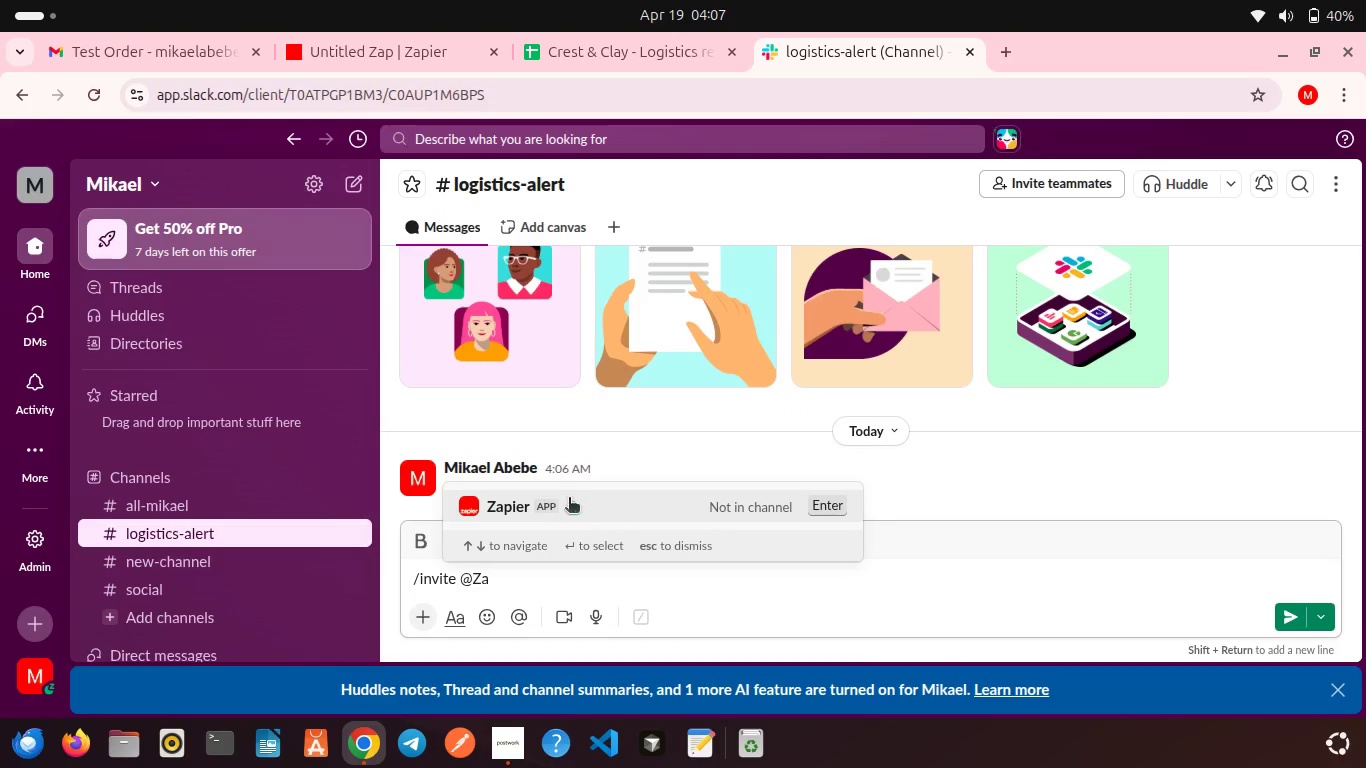 
left_click([543, 502])
 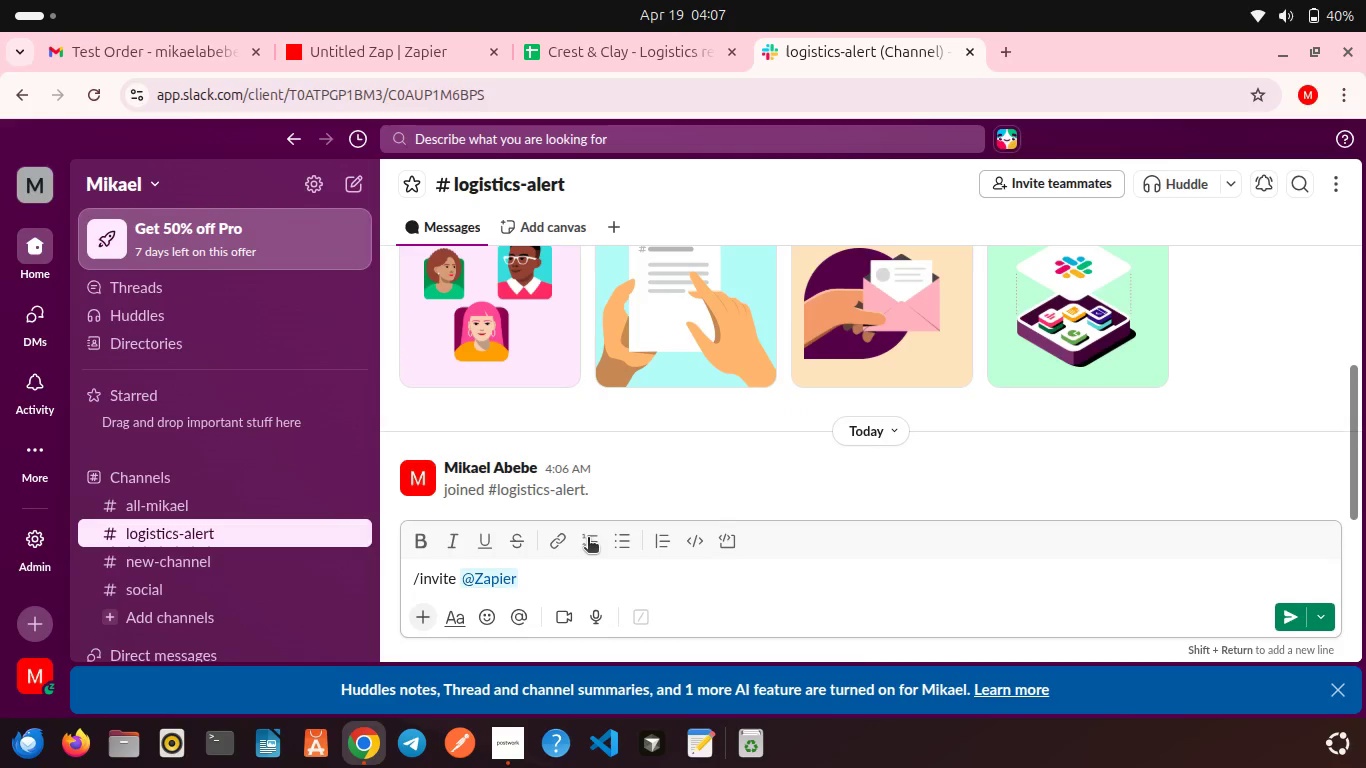 
key(Enter)
 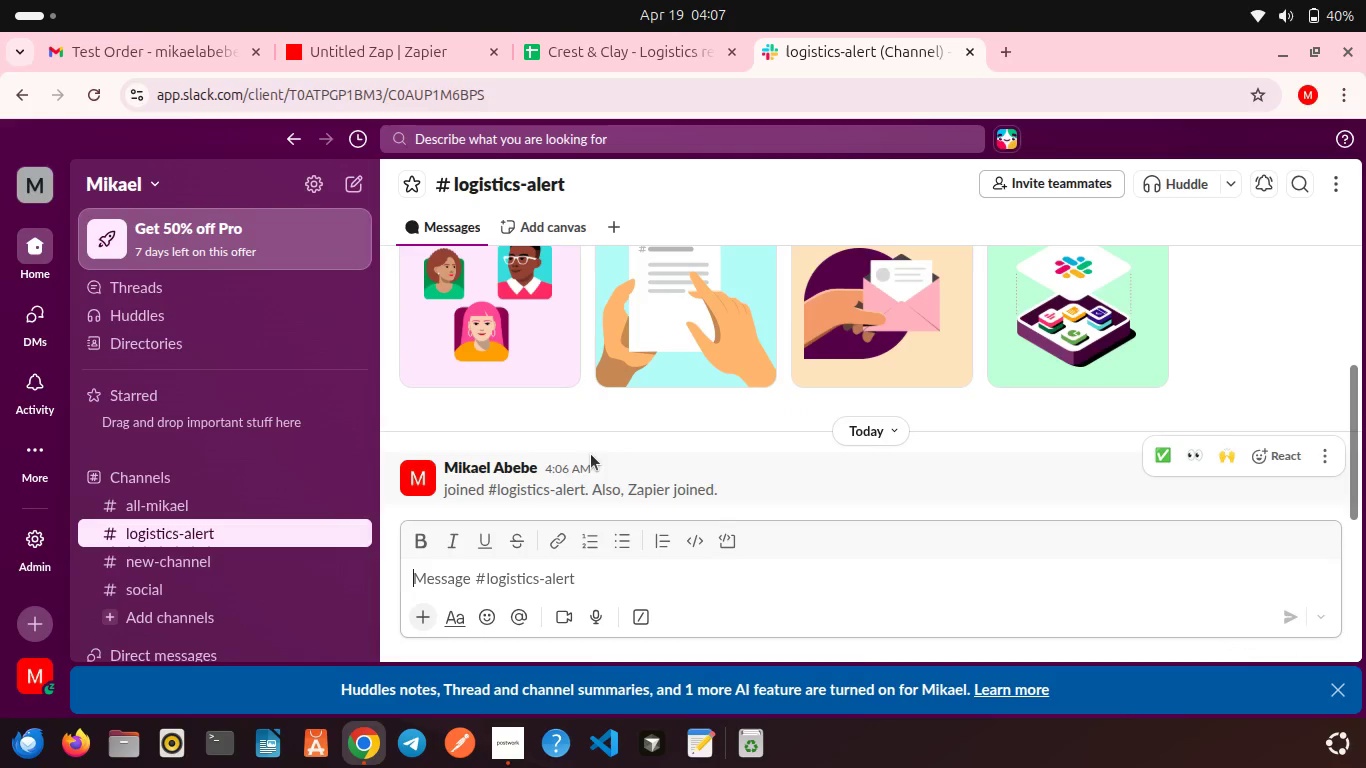 
scroll: coordinate [591, 454], scroll_direction: down, amount: 4.0
 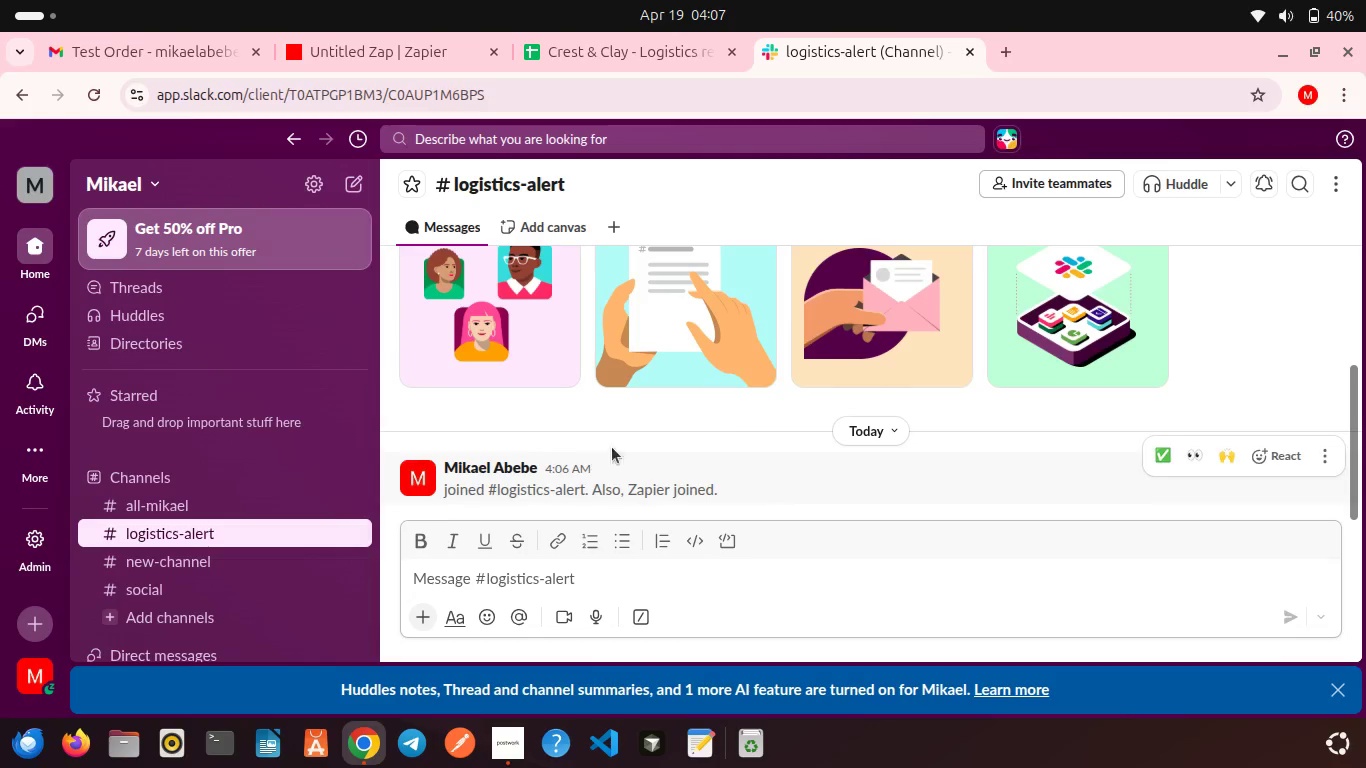 
scroll: coordinate [665, 380], scroll_direction: none, amount: 0.0
 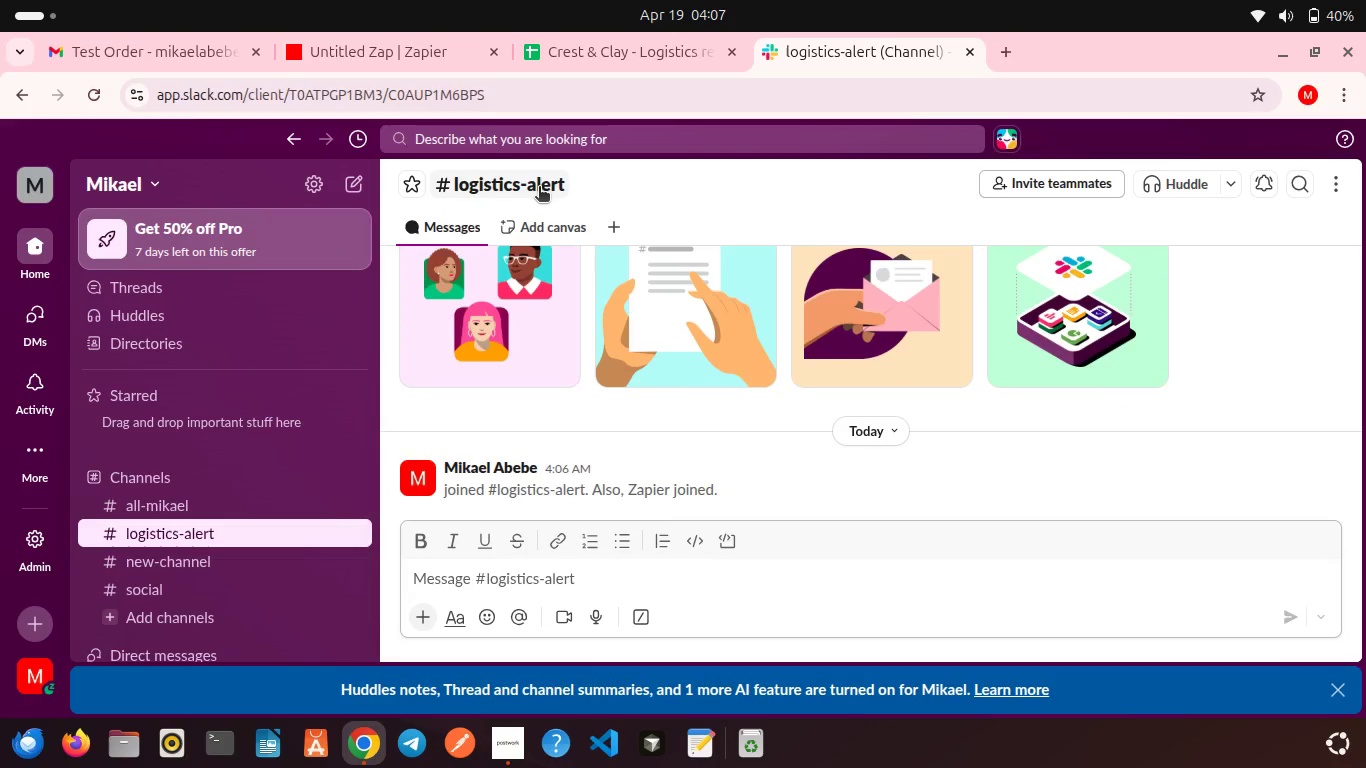 
left_click([539, 188])
 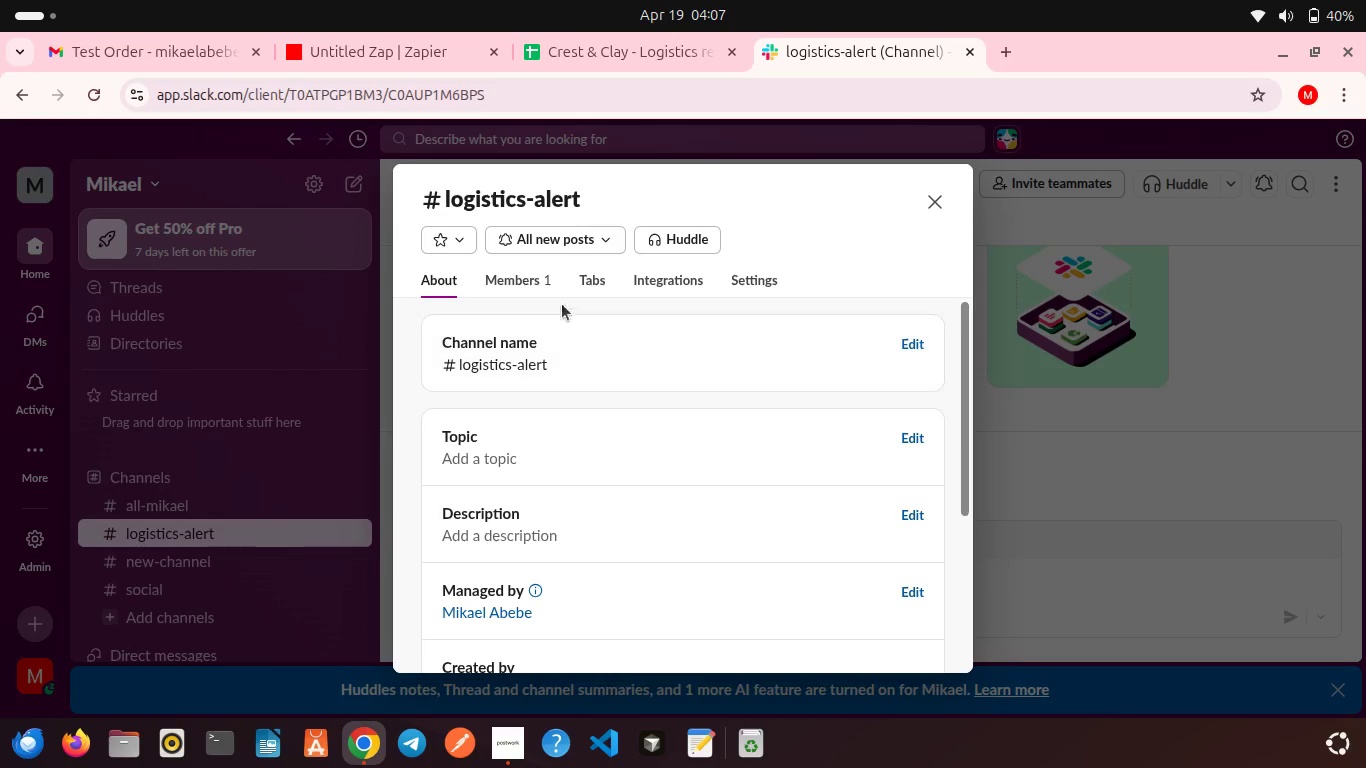 
left_click([525, 280])
 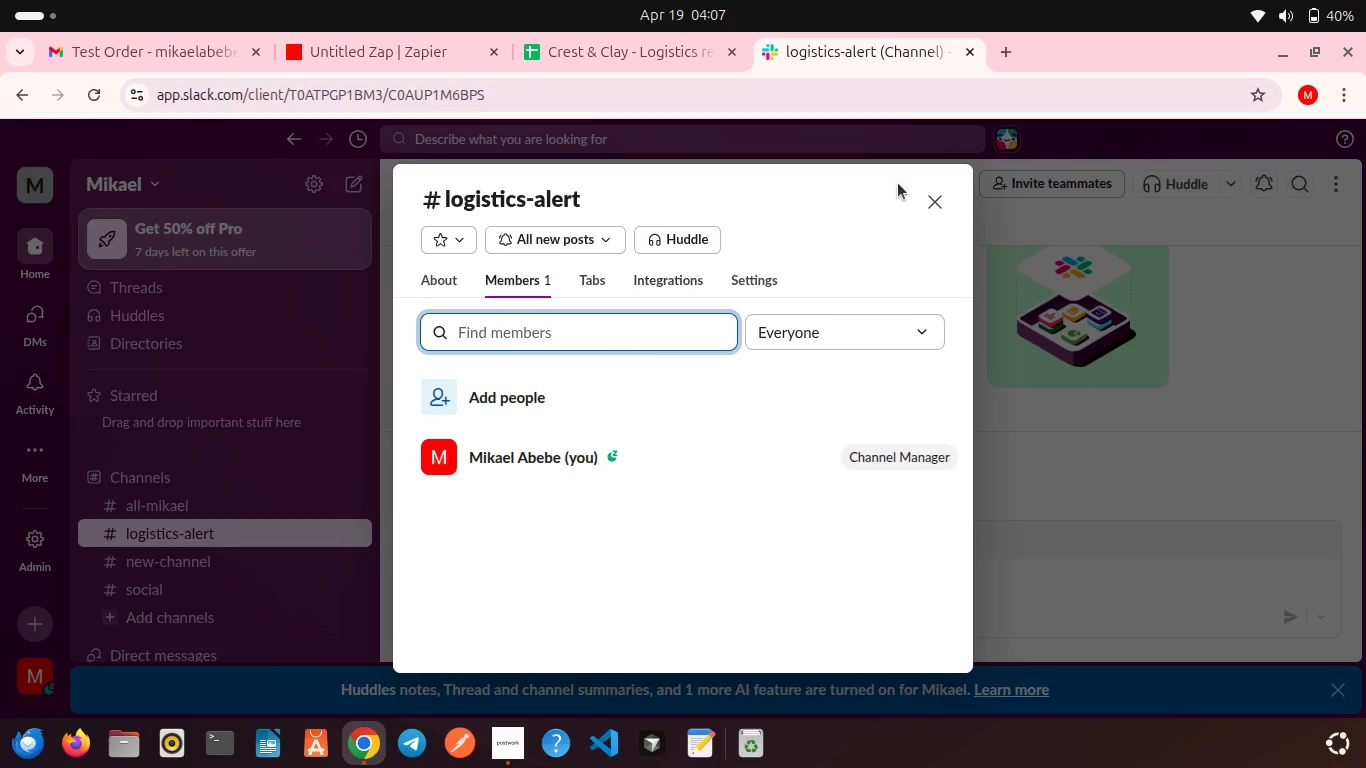 
left_click([938, 188])
 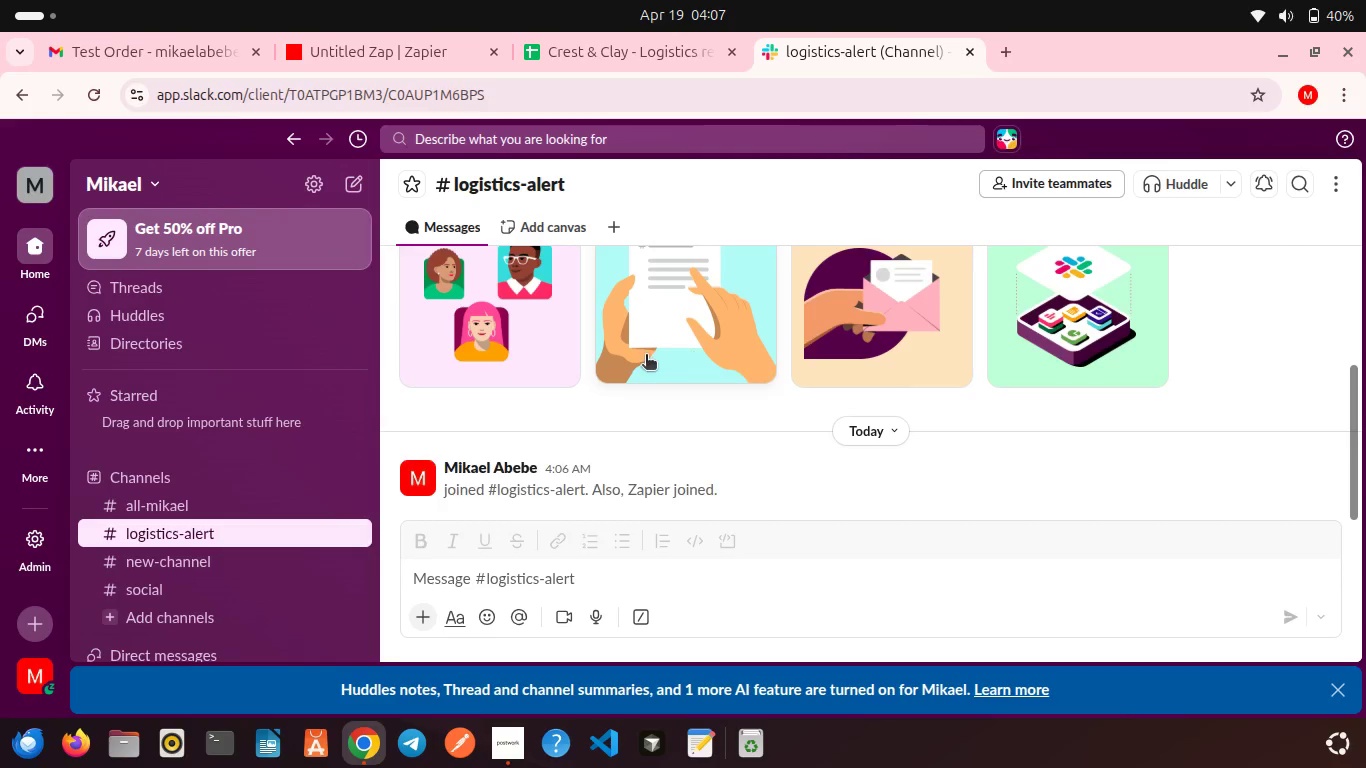 
scroll: coordinate [646, 356], scroll_direction: down, amount: 2.0
 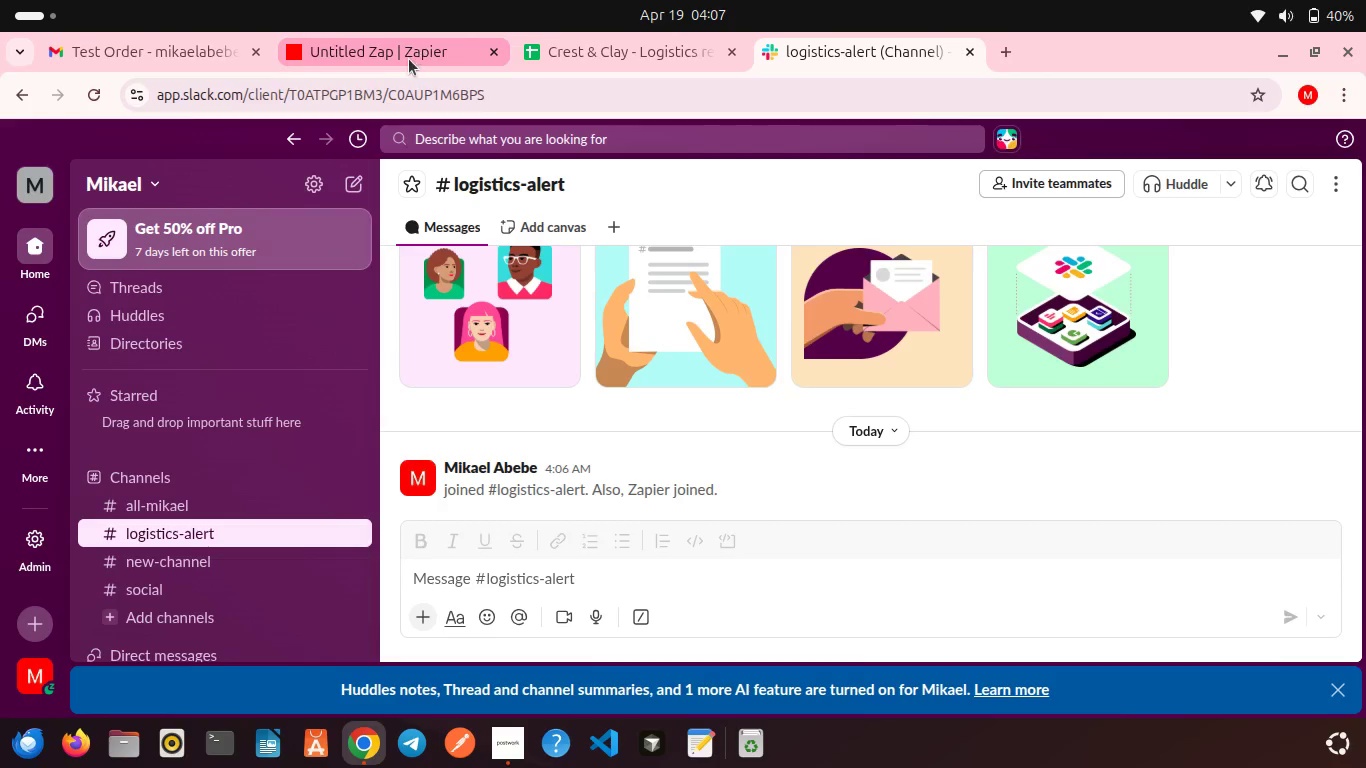 
left_click([390, 63])
 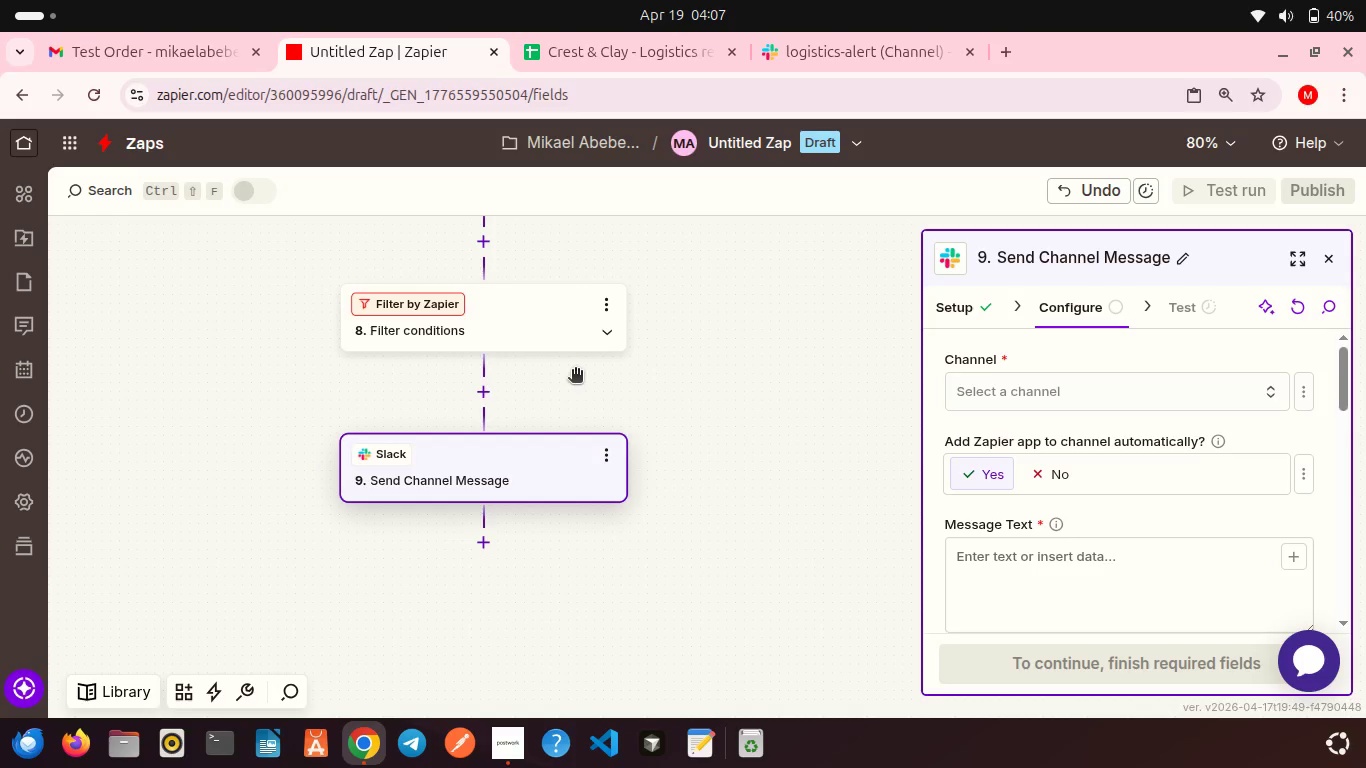 
wait(9.36)
 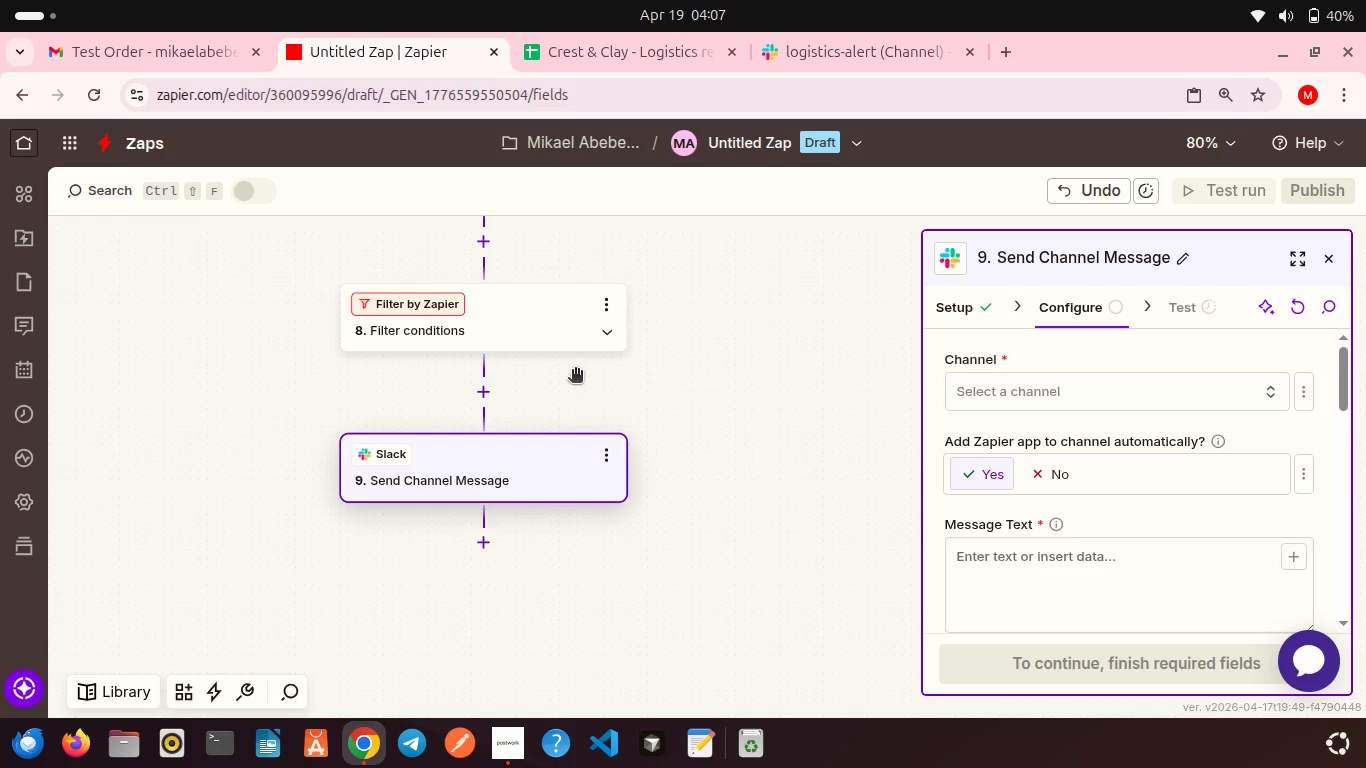 
left_click([1016, 390])
 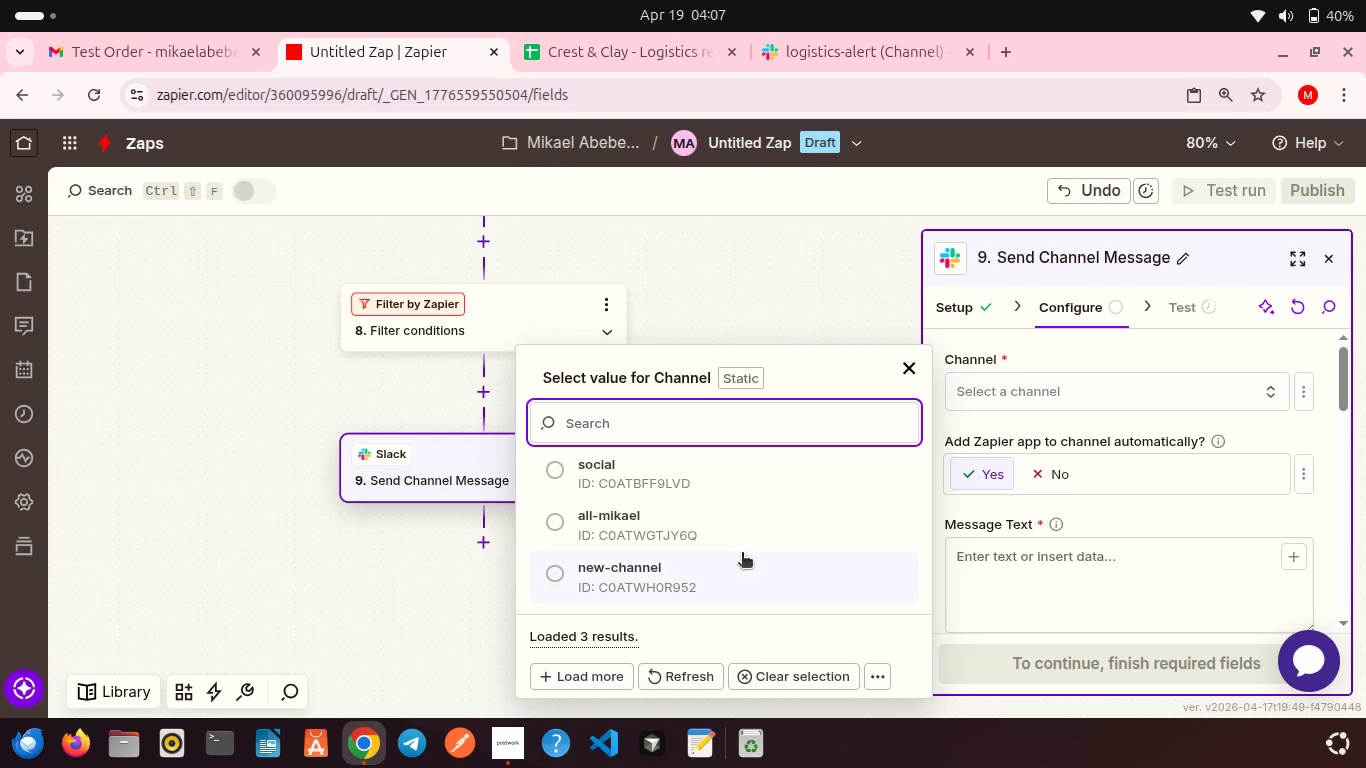 
scroll: coordinate [742, 554], scroll_direction: down, amount: 5.0
 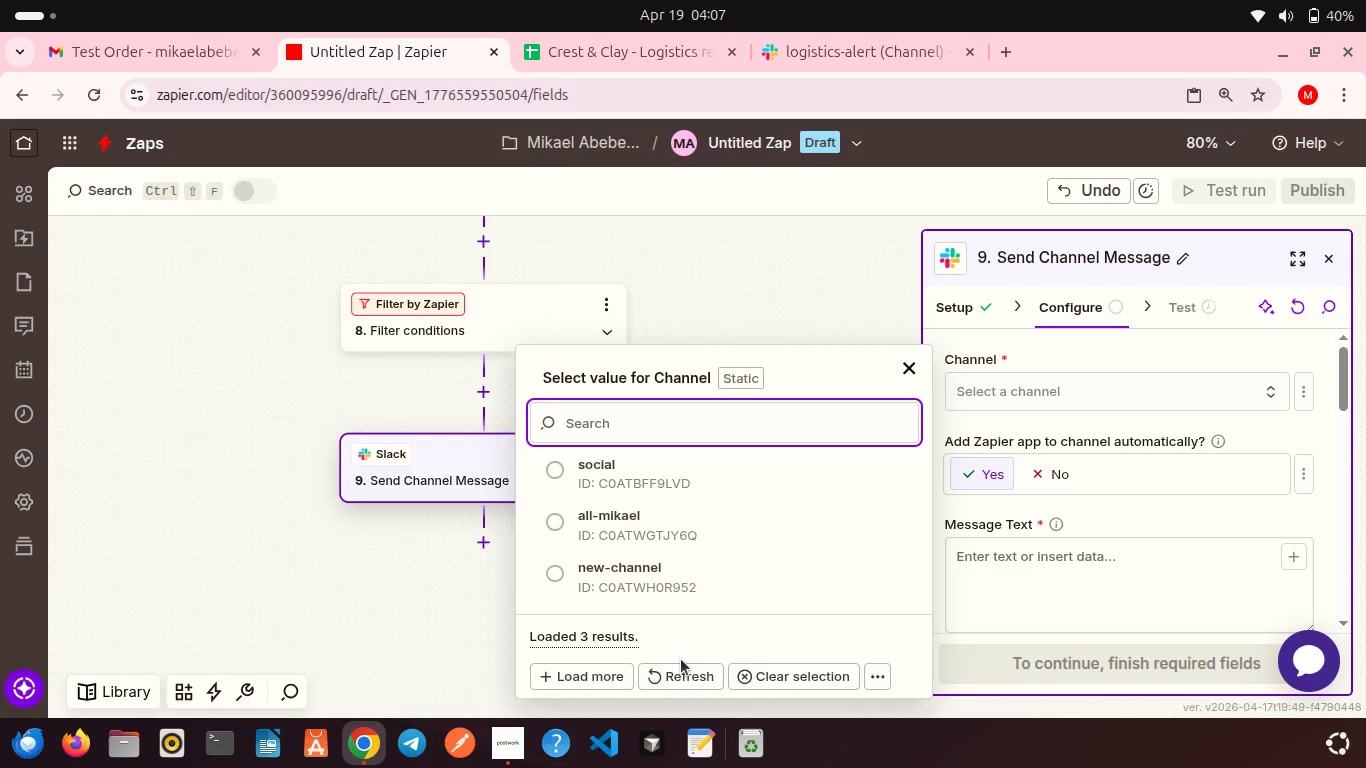 
left_click_drag(start_coordinate=[681, 659], to_coordinate=[683, 677])
 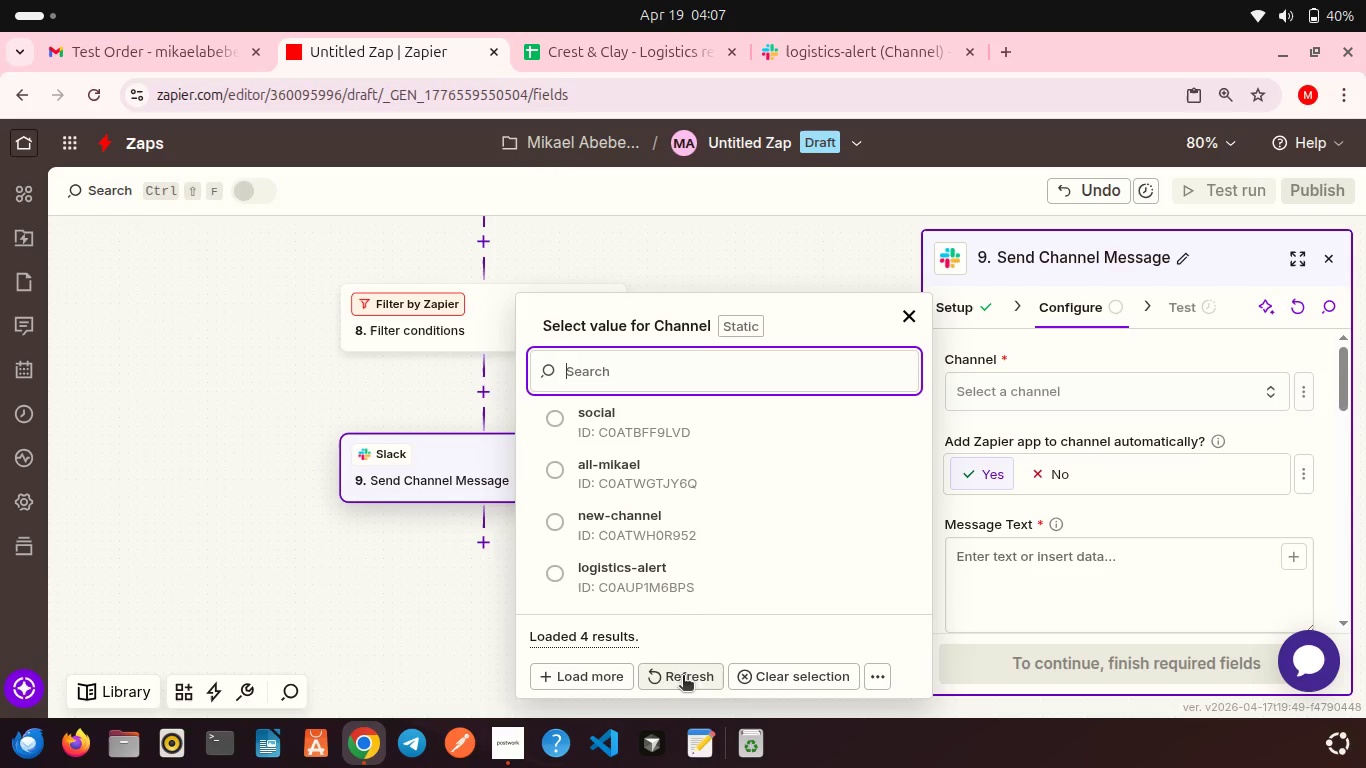 
left_click([661, 573])
 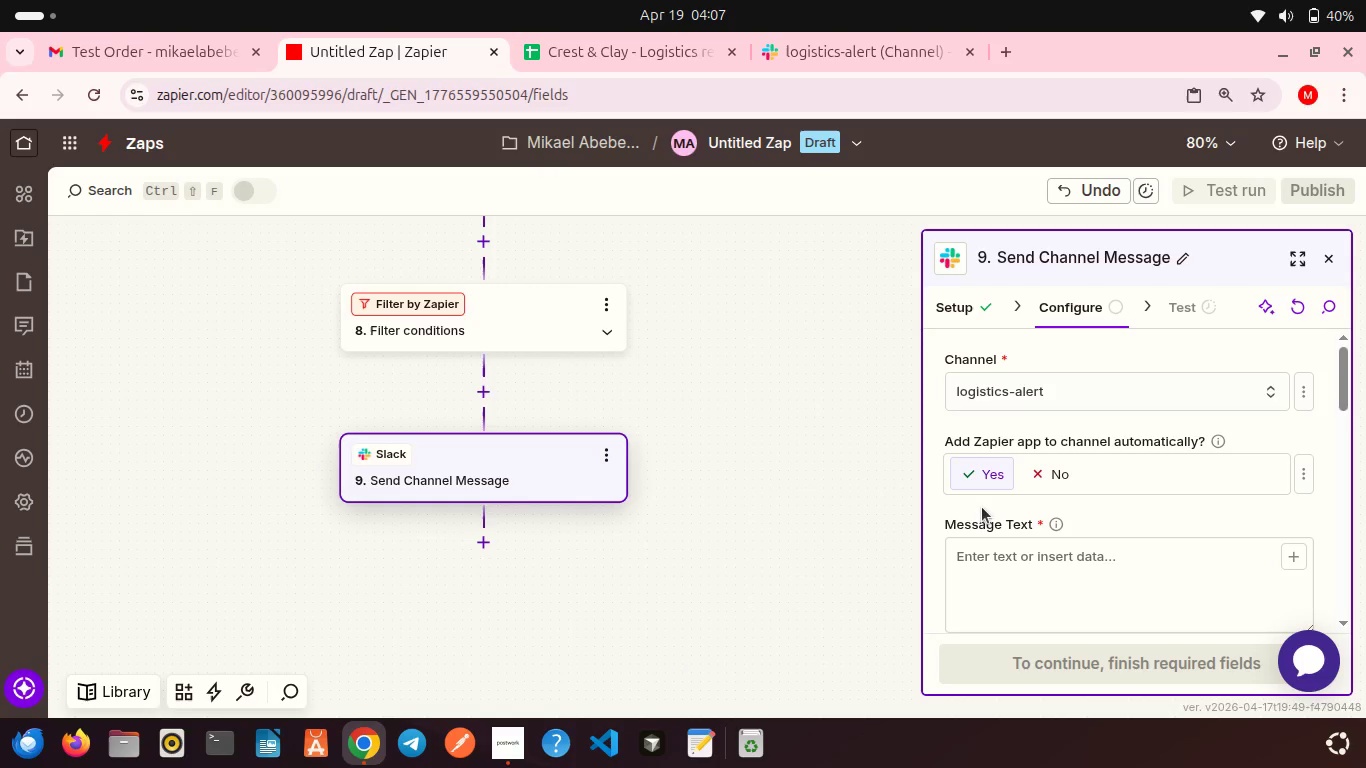 
scroll: coordinate [982, 507], scroll_direction: down, amount: 1.0
 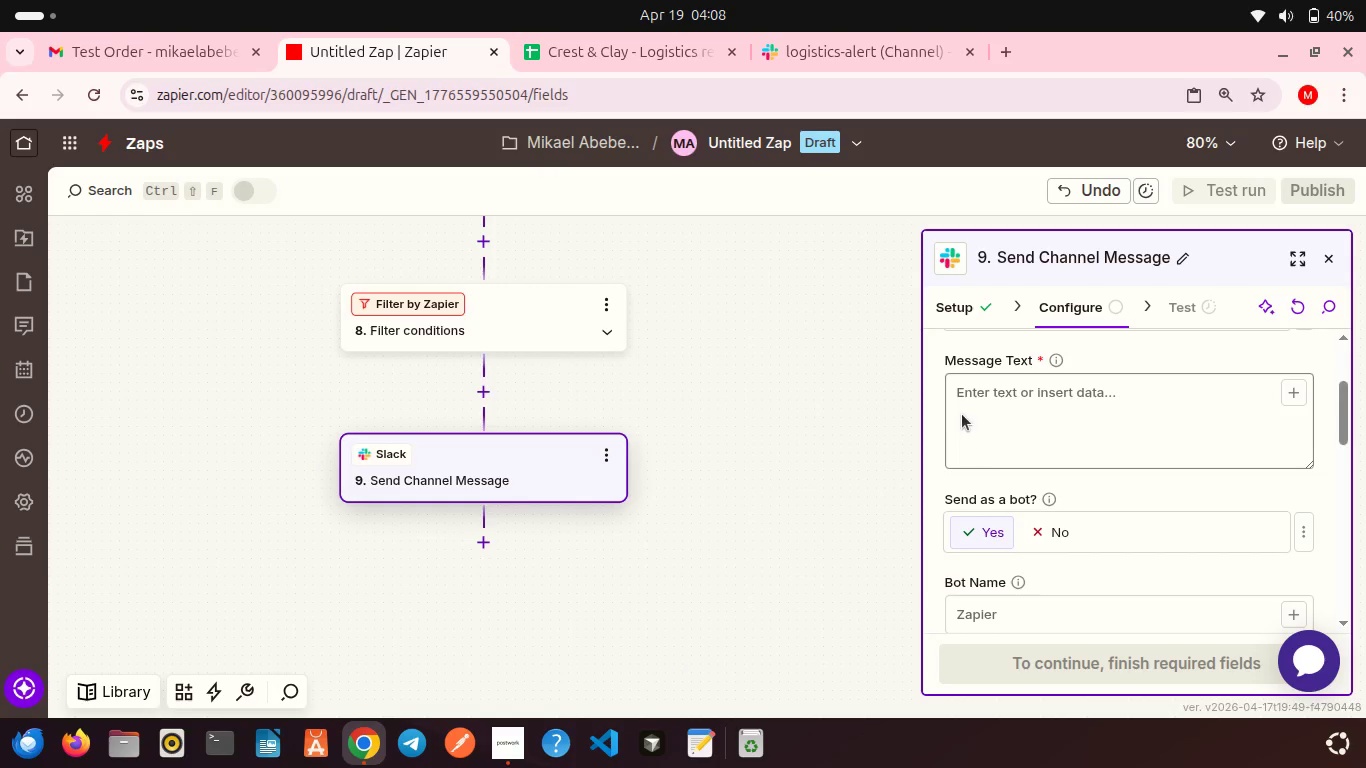 
left_click([962, 408])
 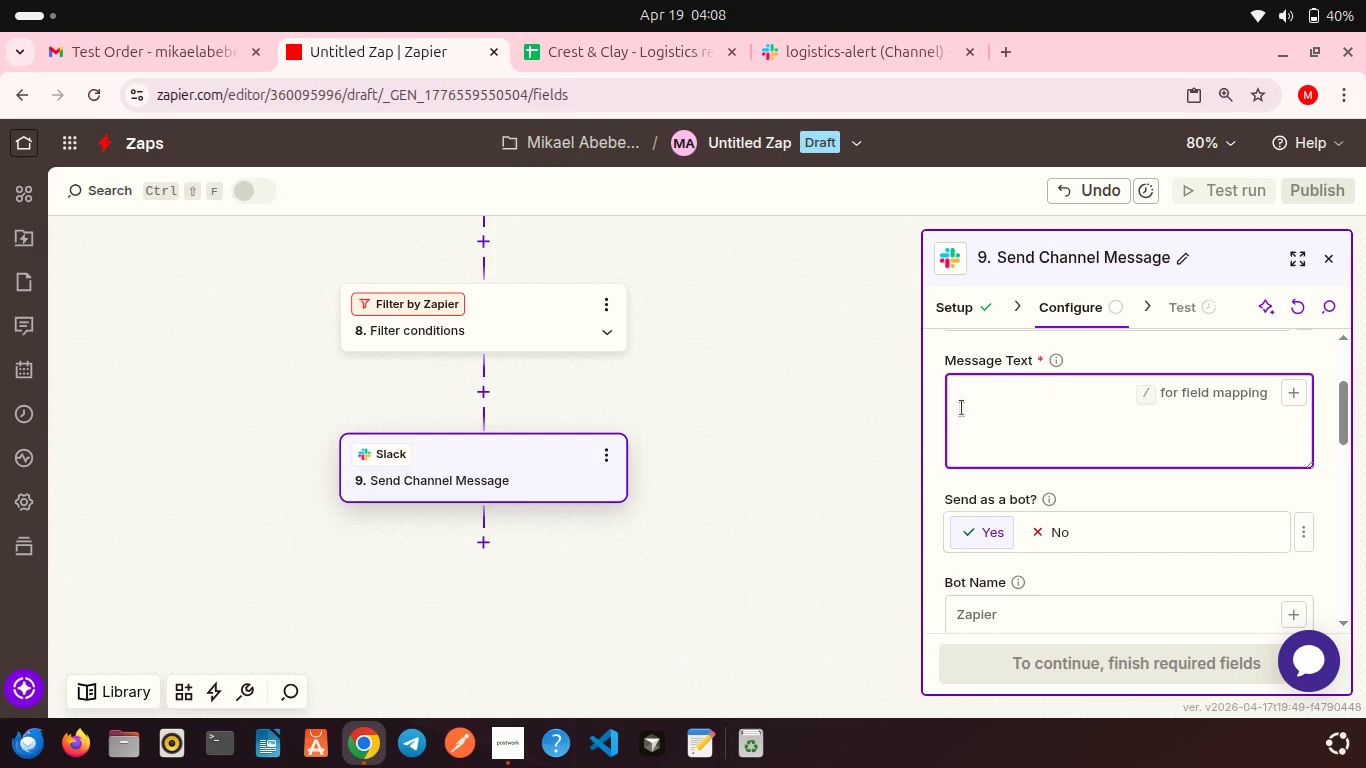 
type(Logistics Alert)
 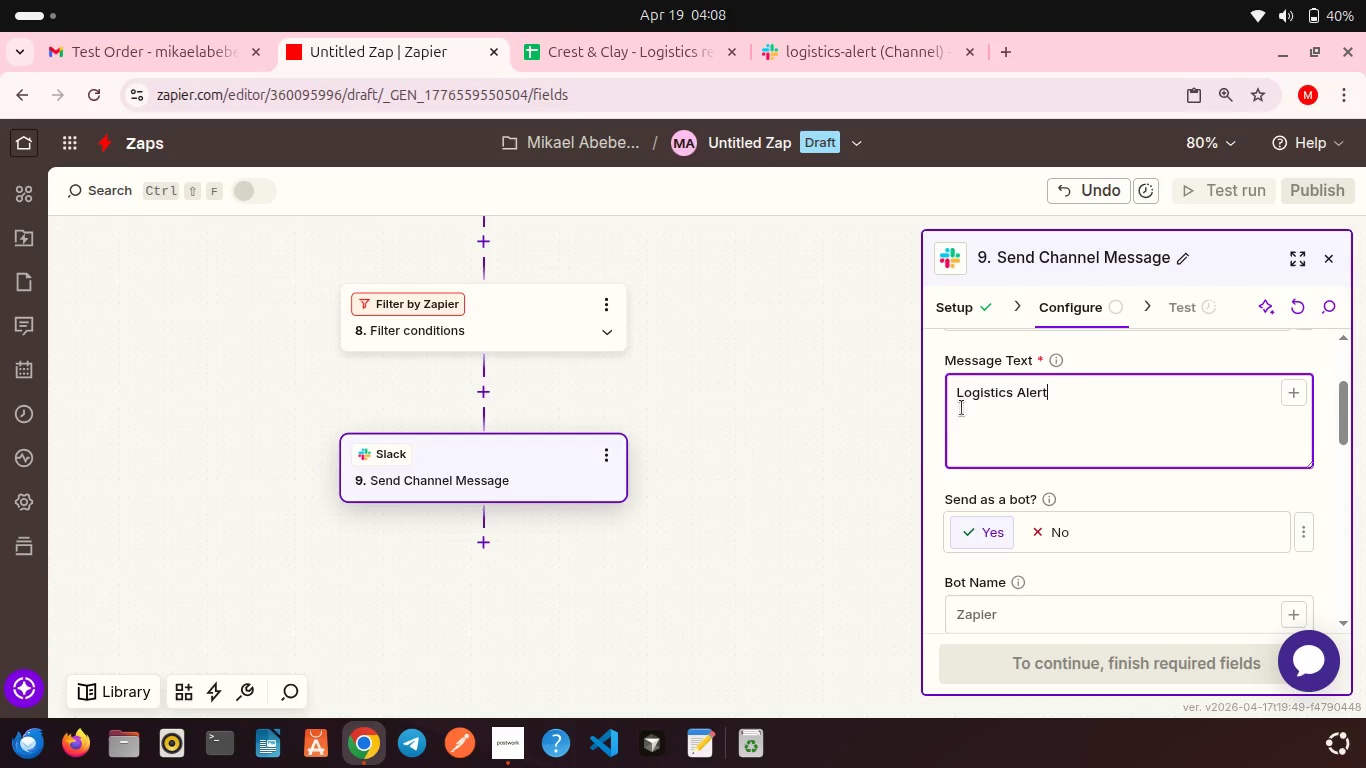 
wait(6.07)
 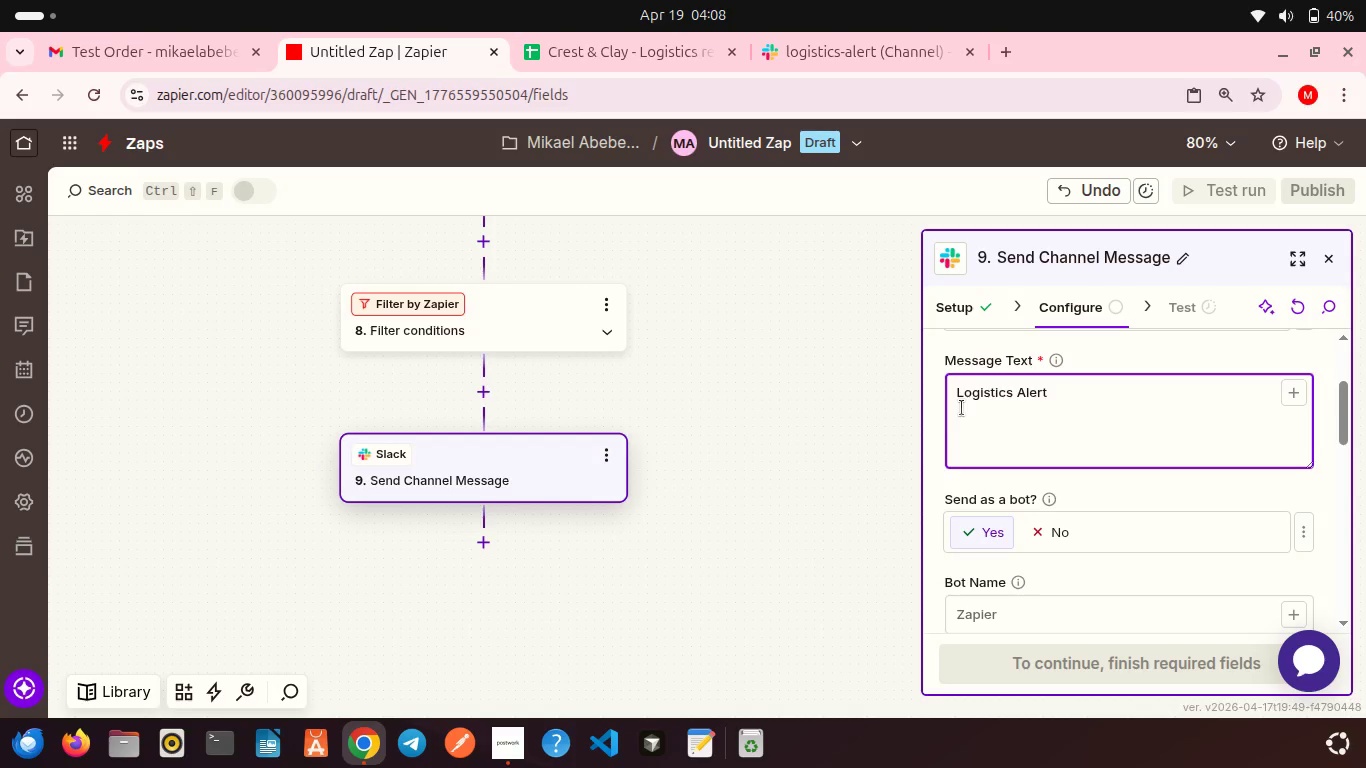 
key(Enter)
 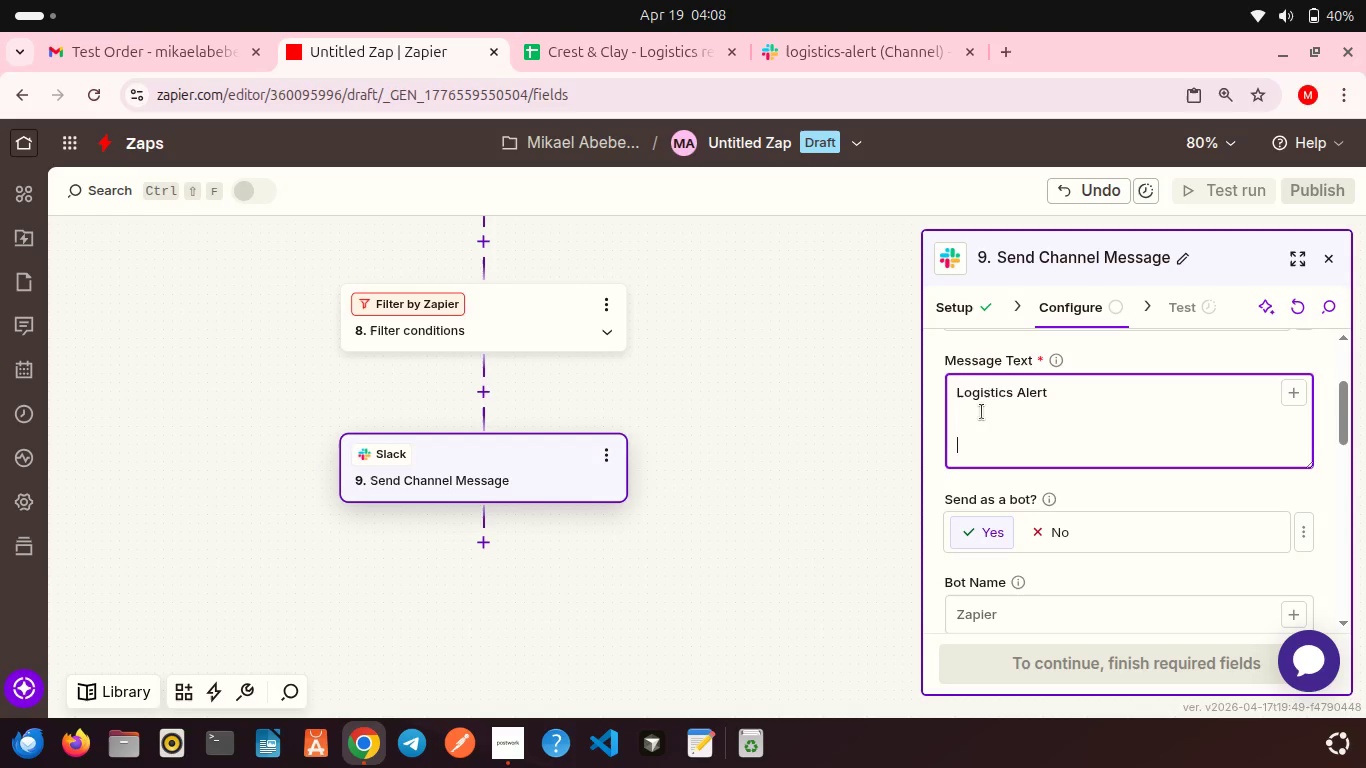 
key(Enter)
 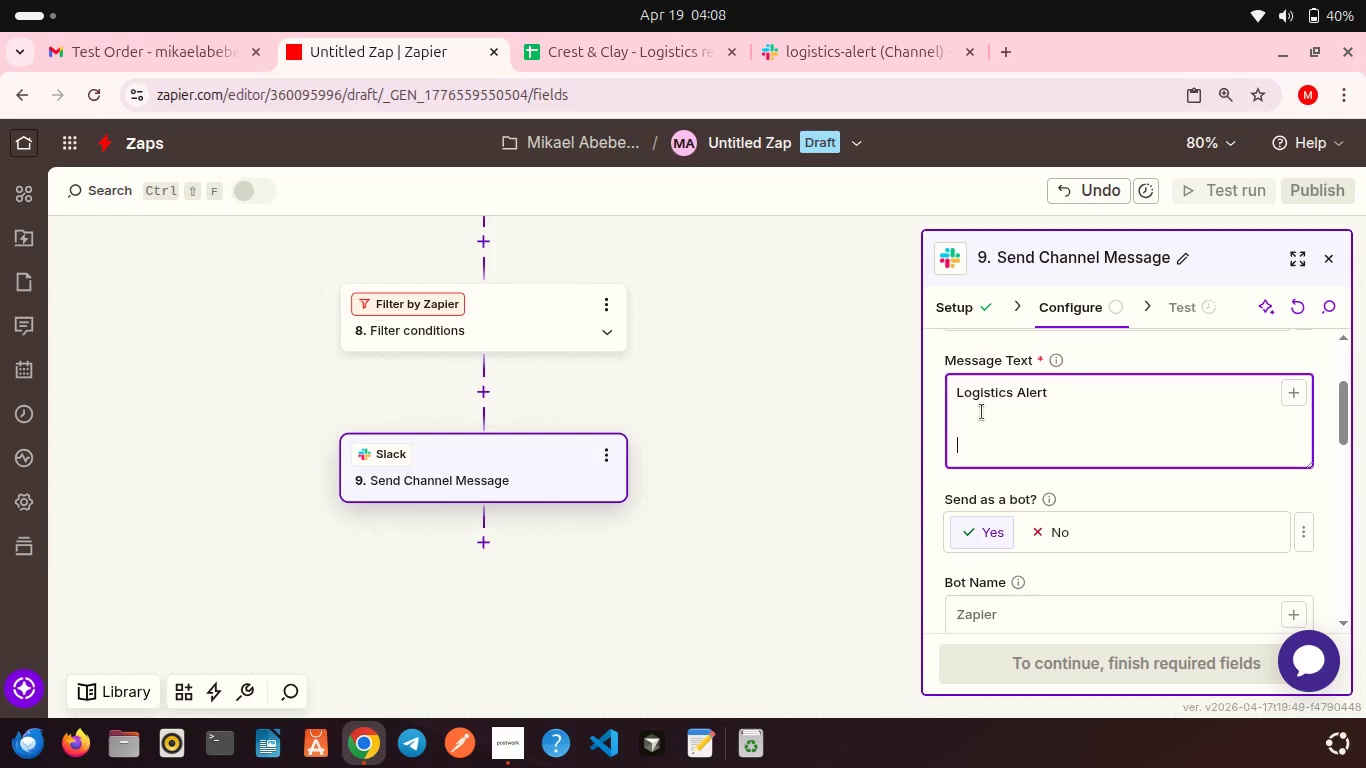 
type(Order: )
 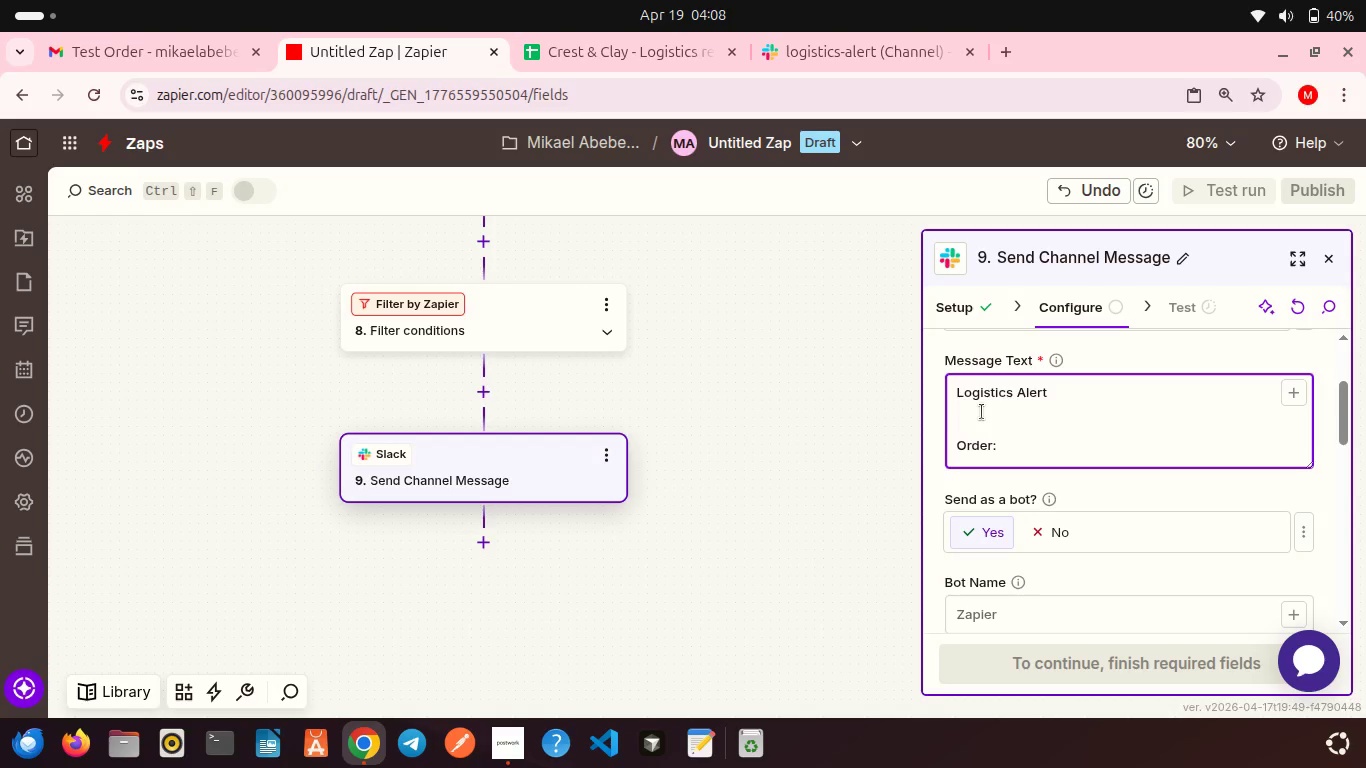 
left_click([1301, 391])
 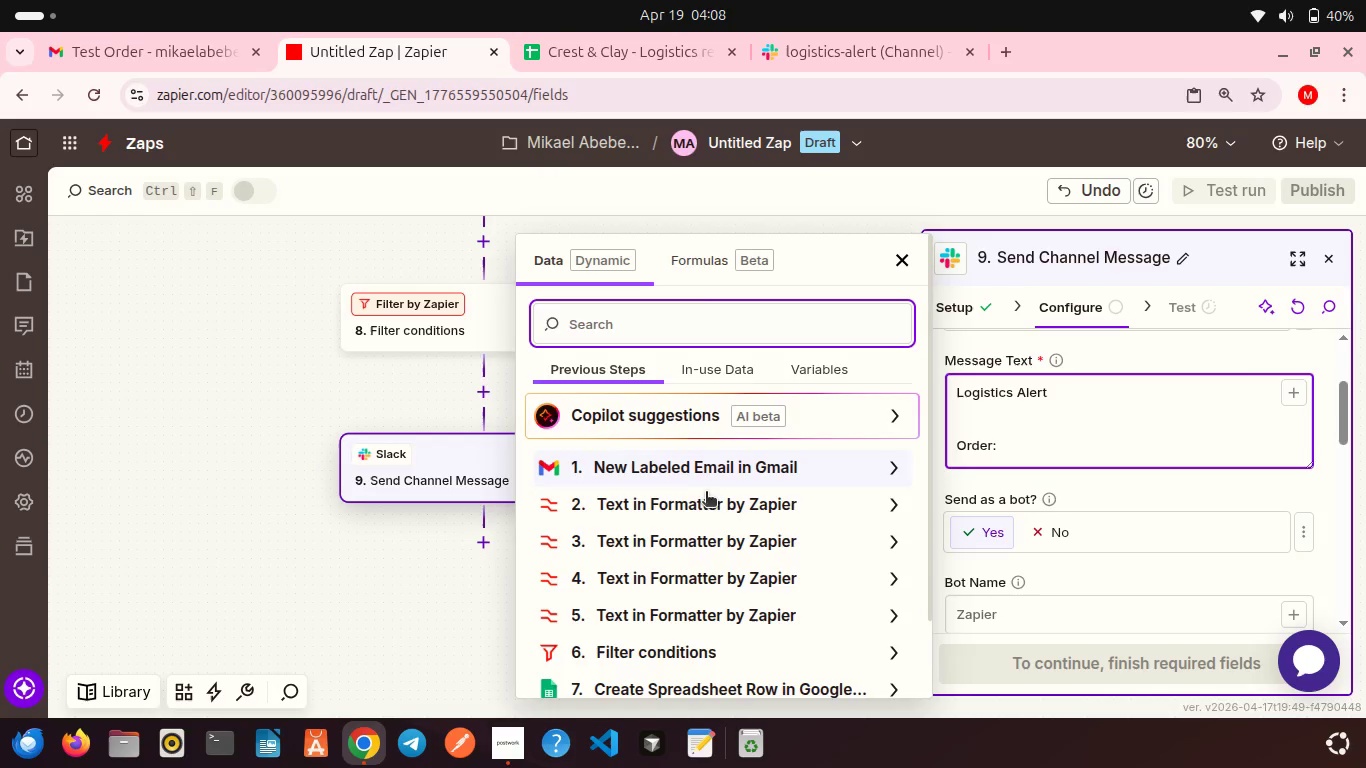 
left_click([702, 496])
 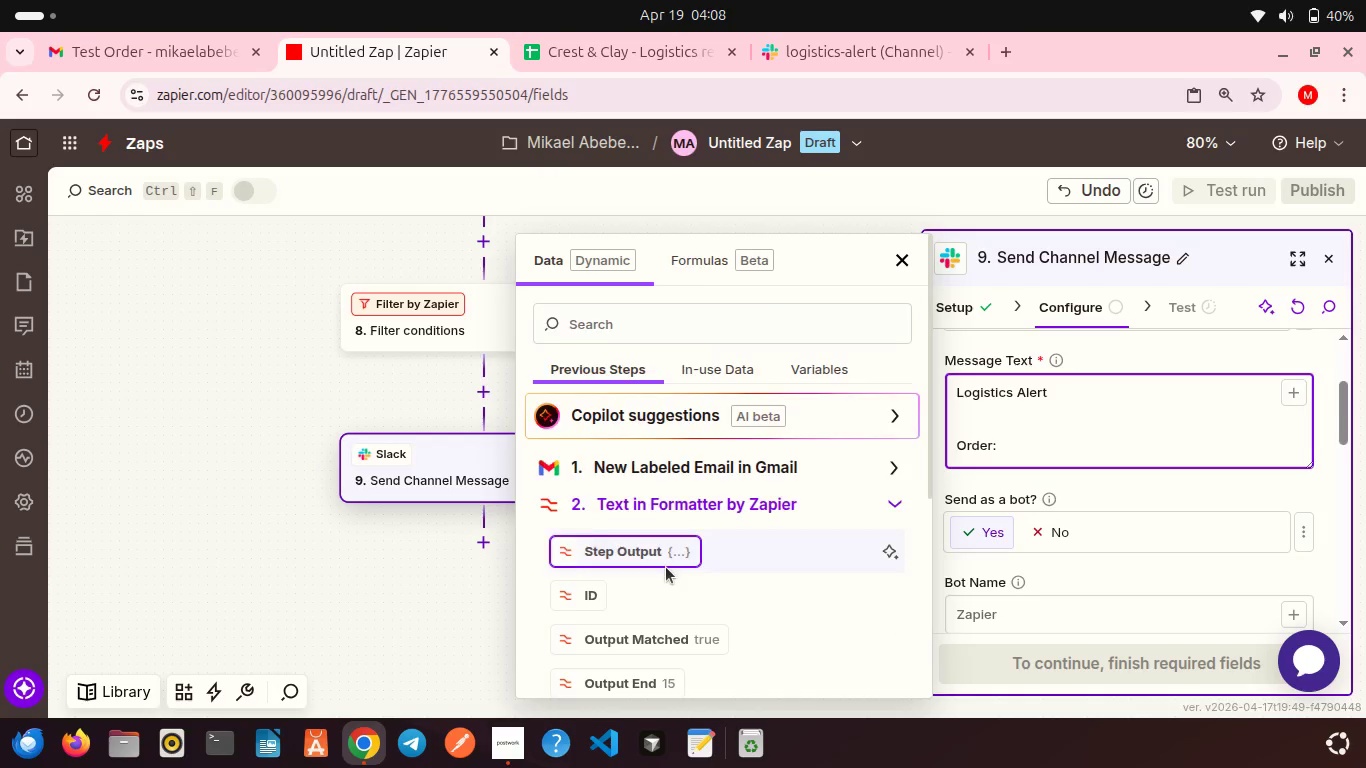 
scroll: coordinate [666, 567], scroll_direction: down, amount: 3.0
 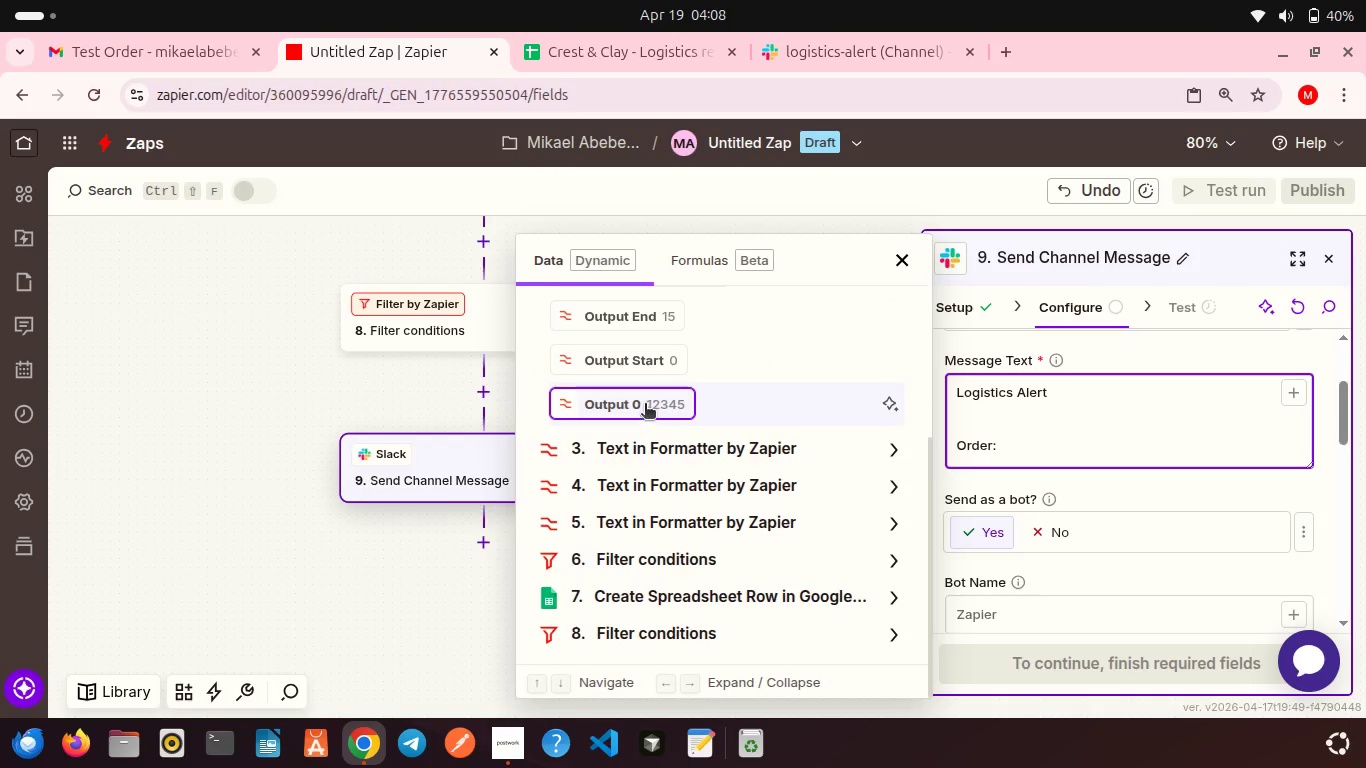 
left_click([643, 400])
 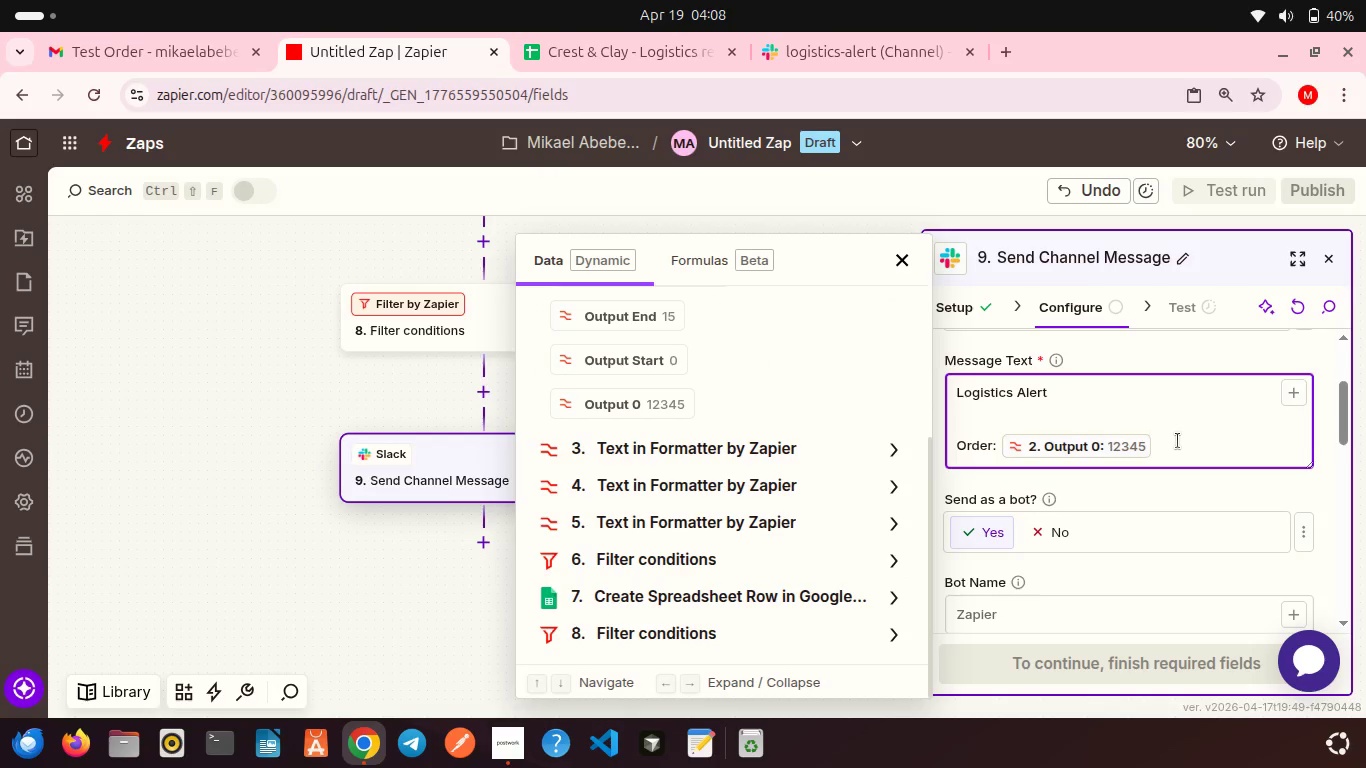 
left_click([1179, 441])
 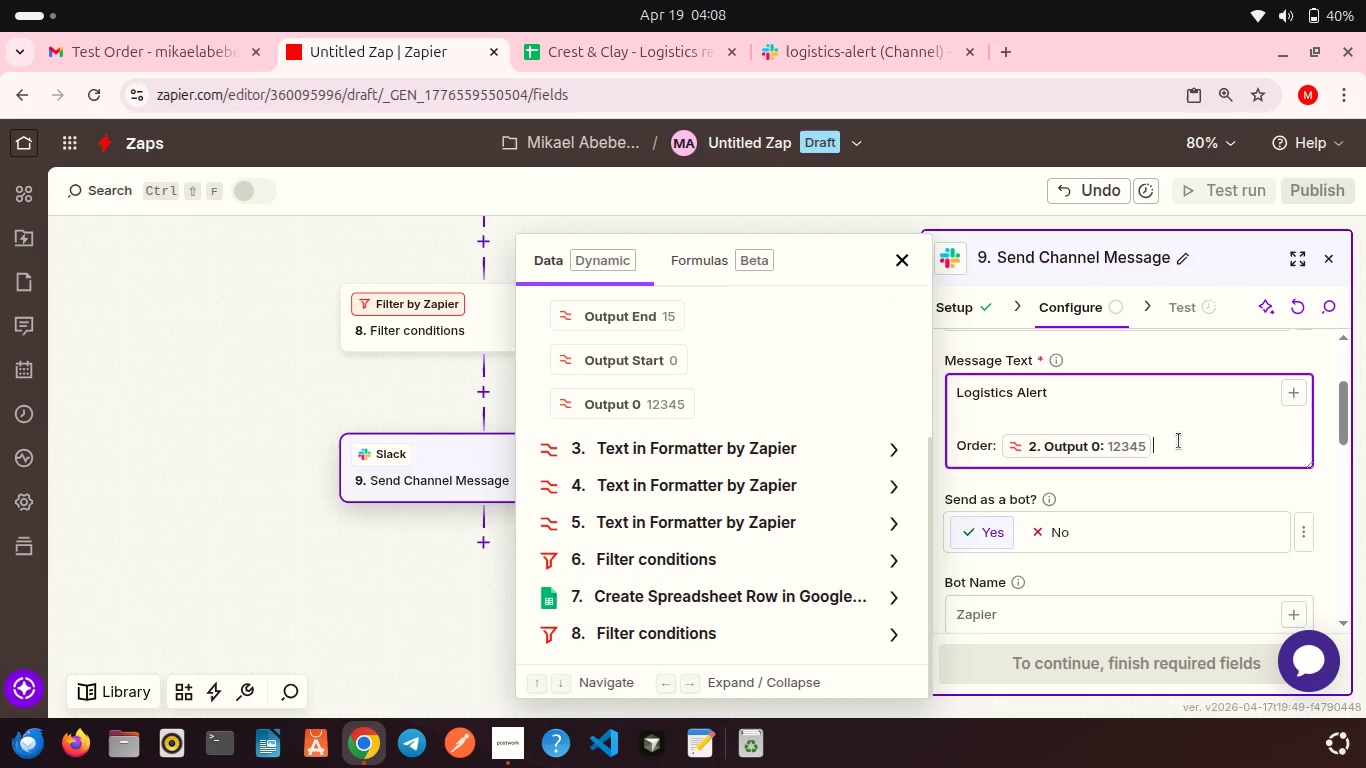 
key(Enter)
 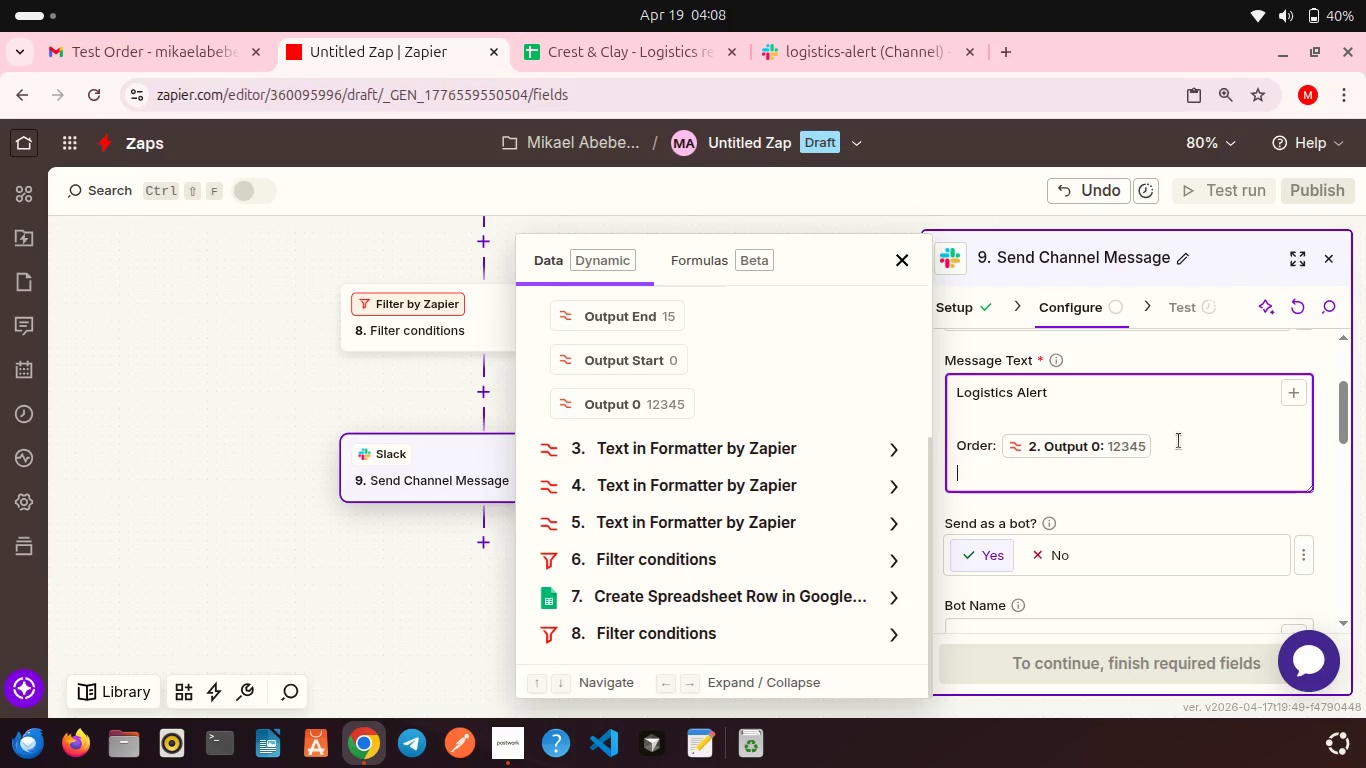 
type(Customer: )
 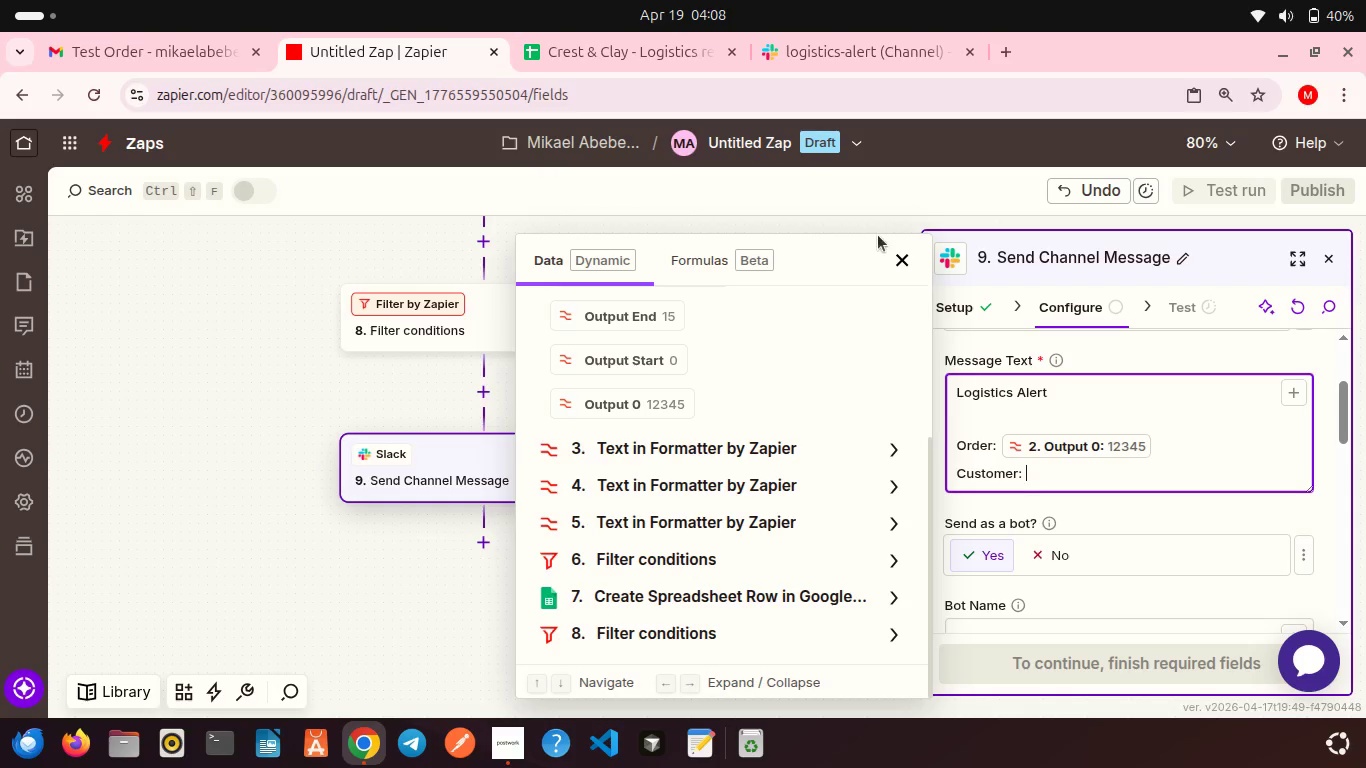 
left_click([895, 258])
 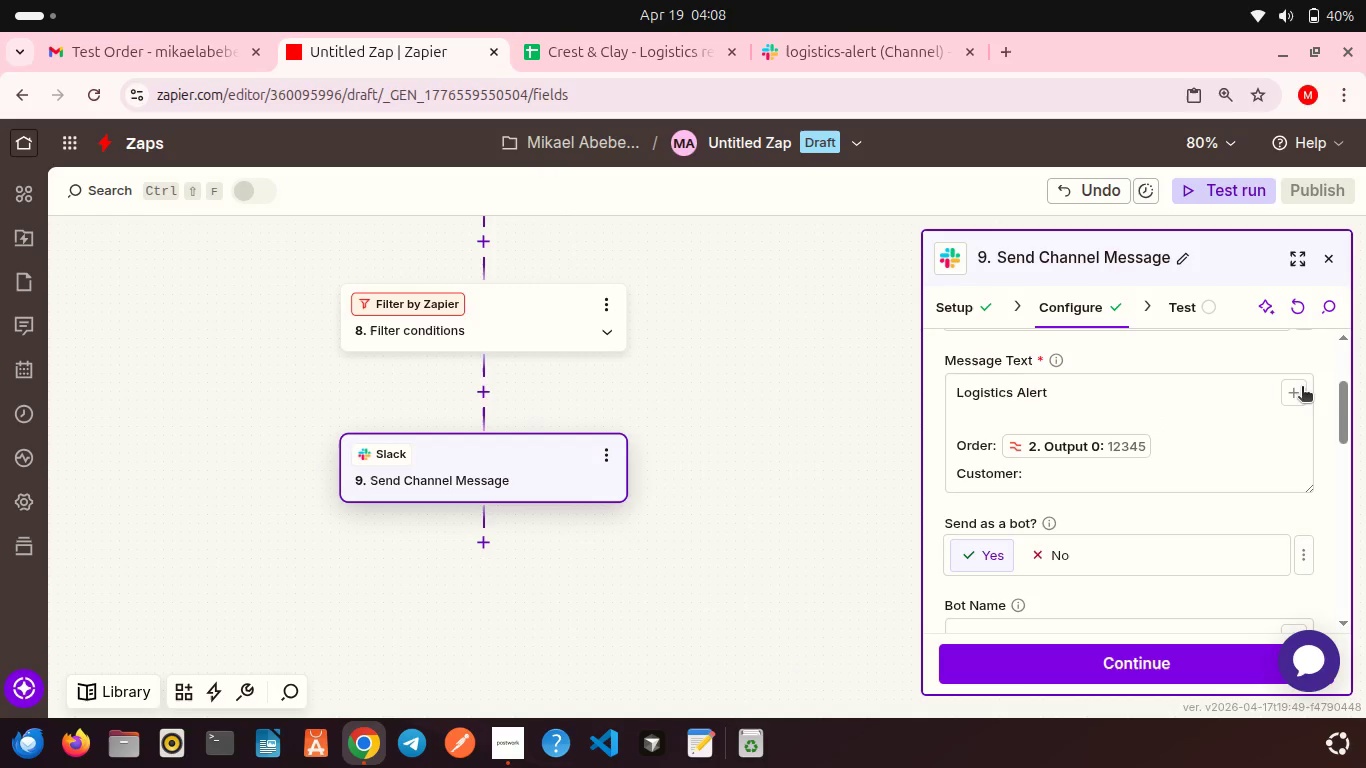 
left_click([1299, 387])
 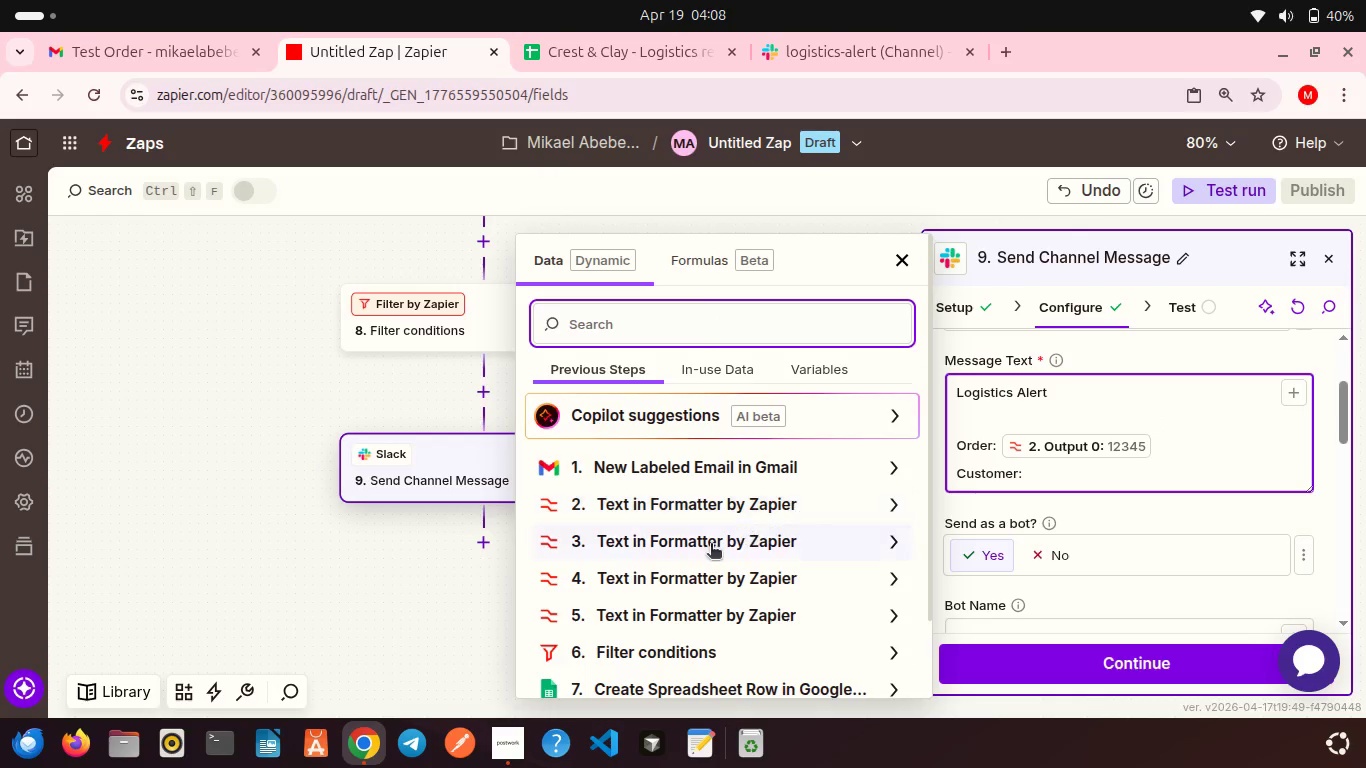 
left_click([711, 545])
 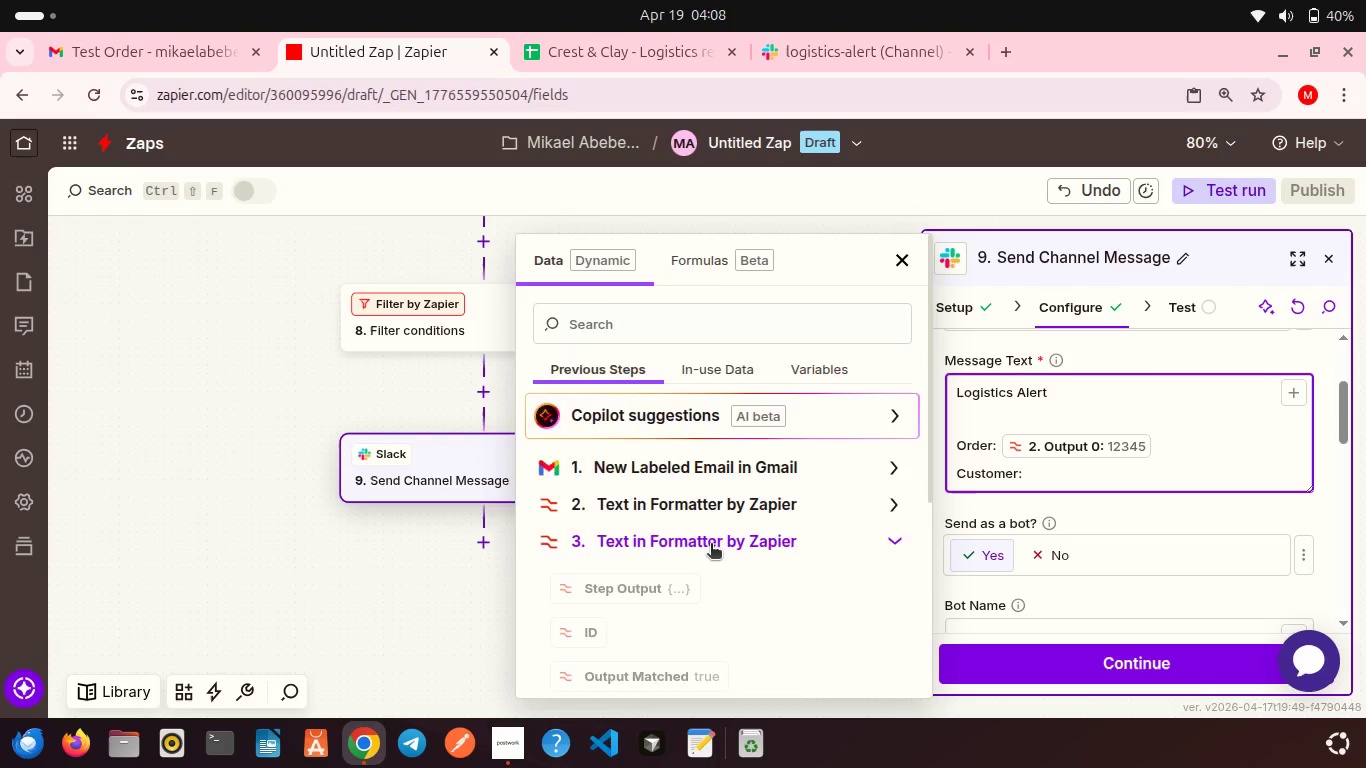 
scroll: coordinate [711, 545], scroll_direction: down, amount: 3.0
 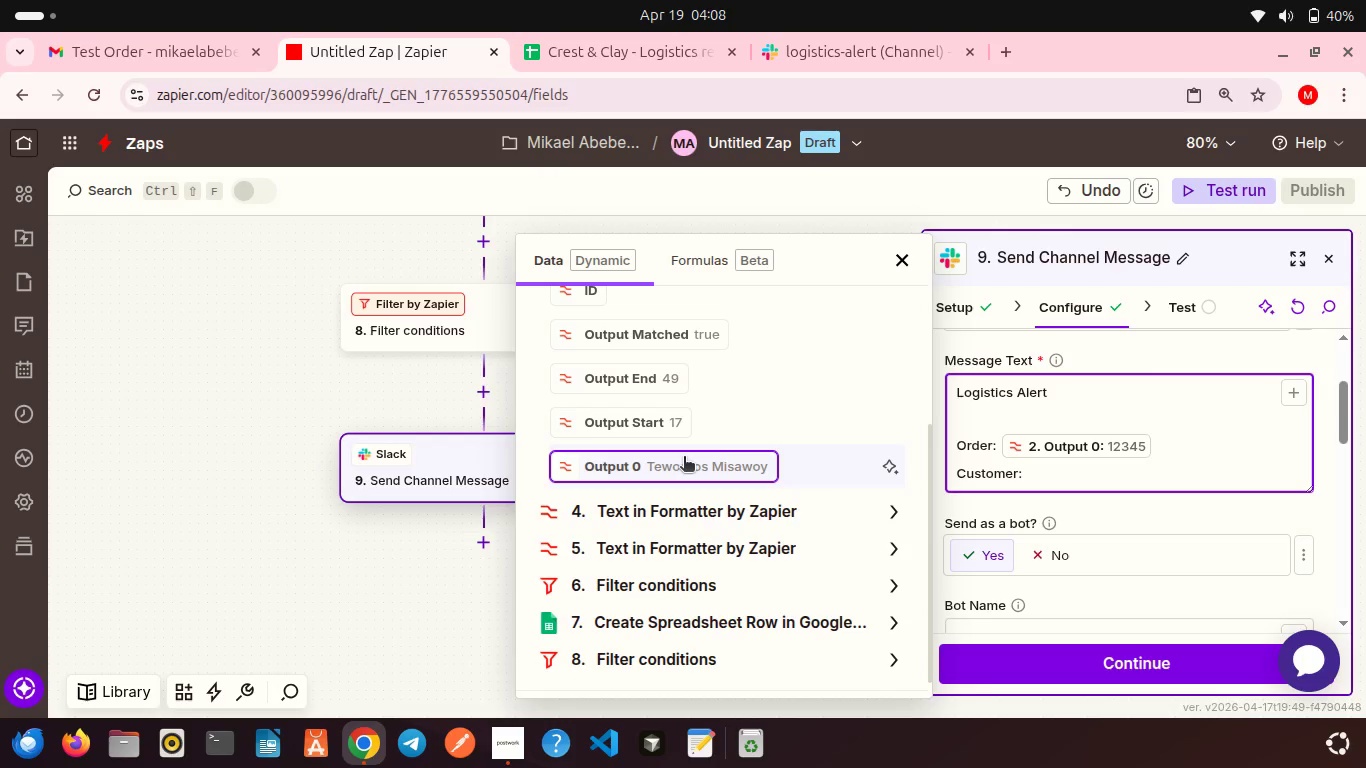 
left_click([684, 458])
 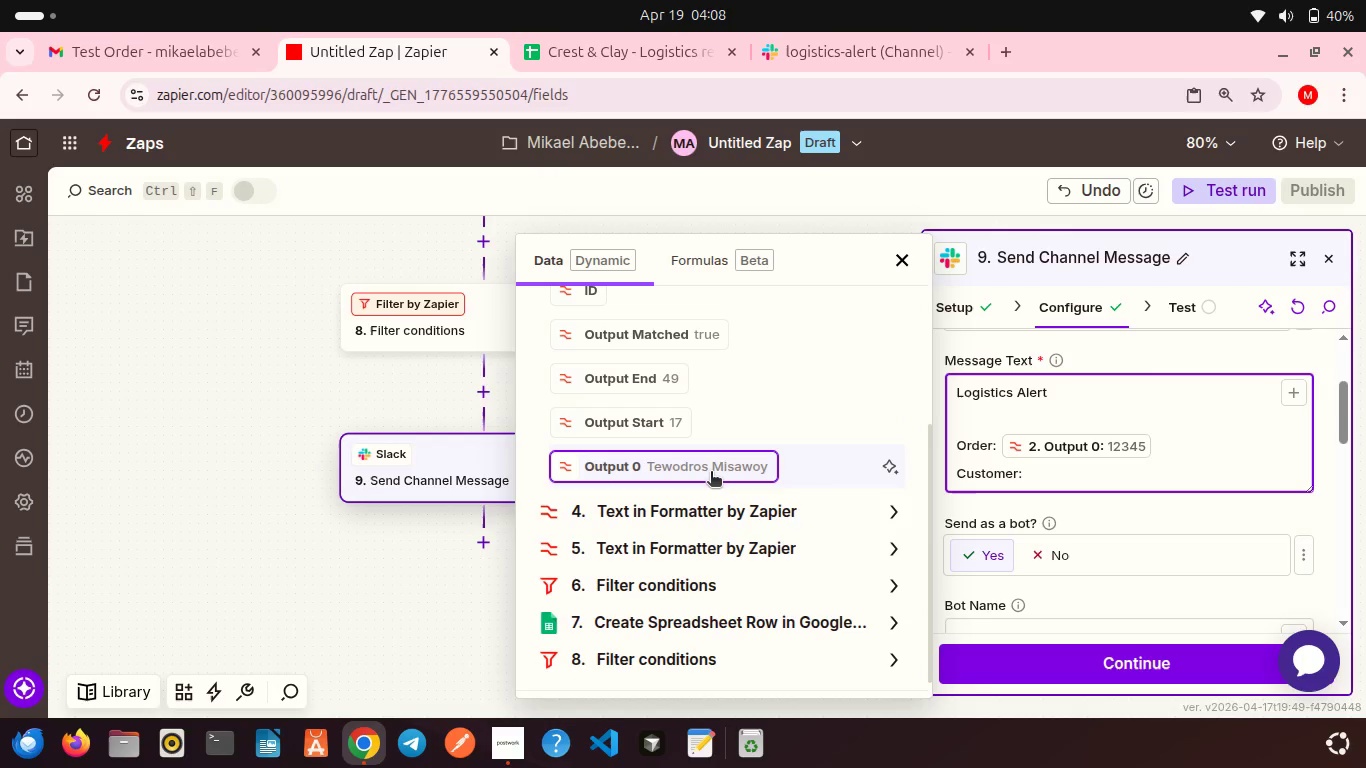 
left_click([711, 473])
 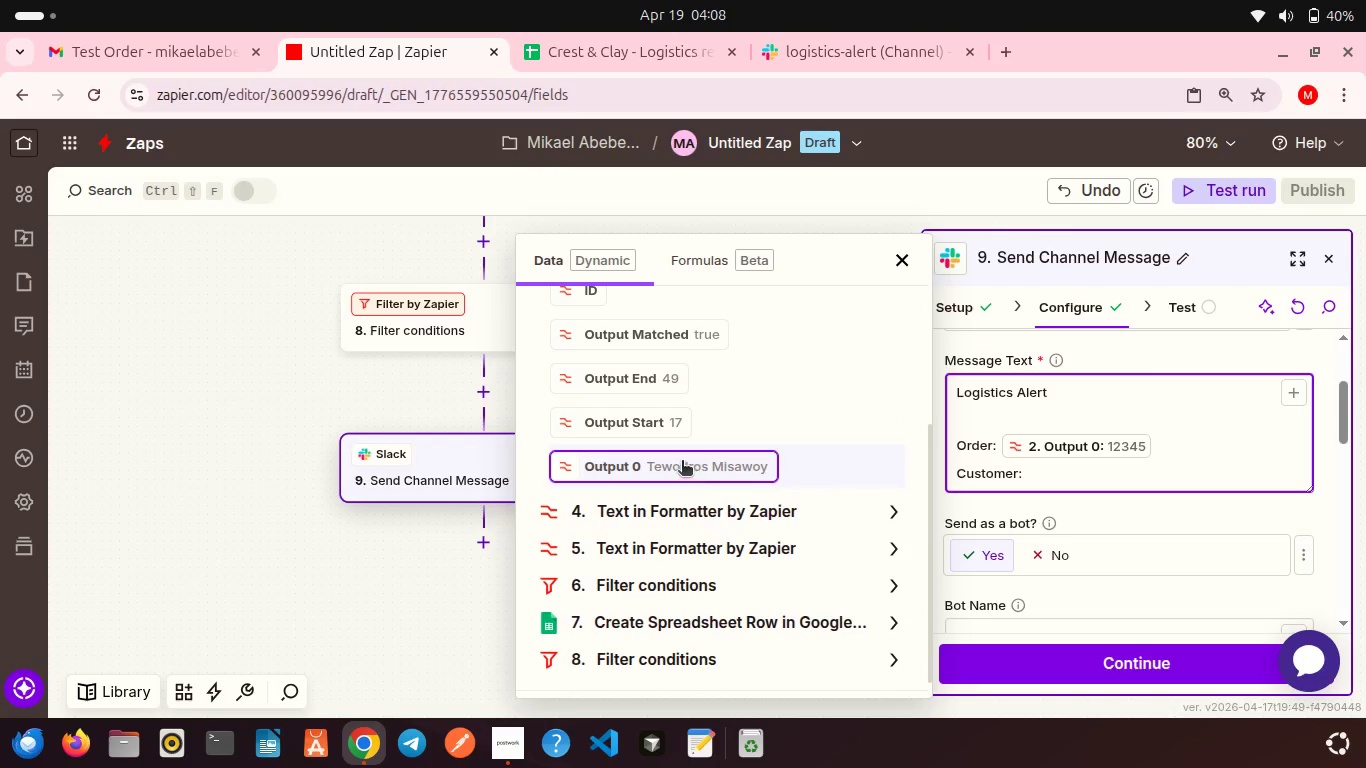 
left_click([682, 462])
 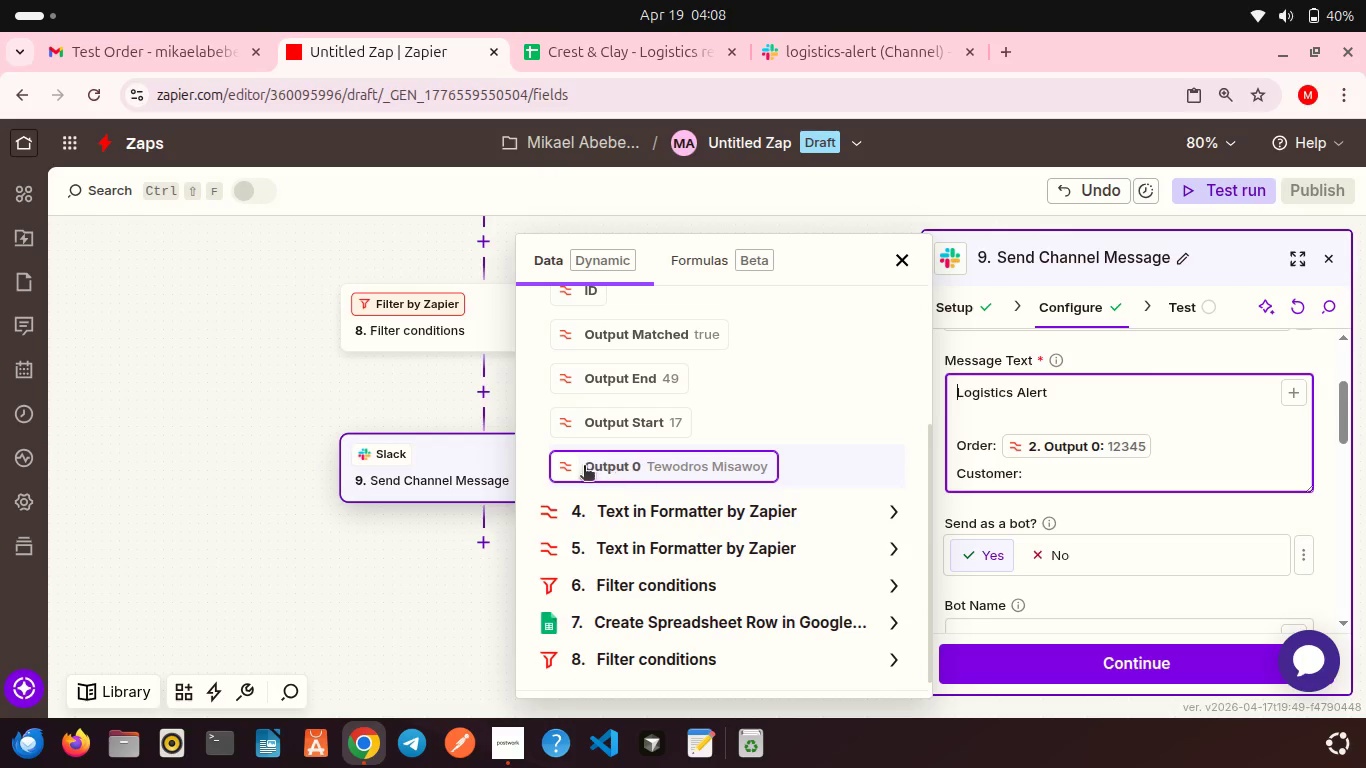 
left_click([572, 464])
 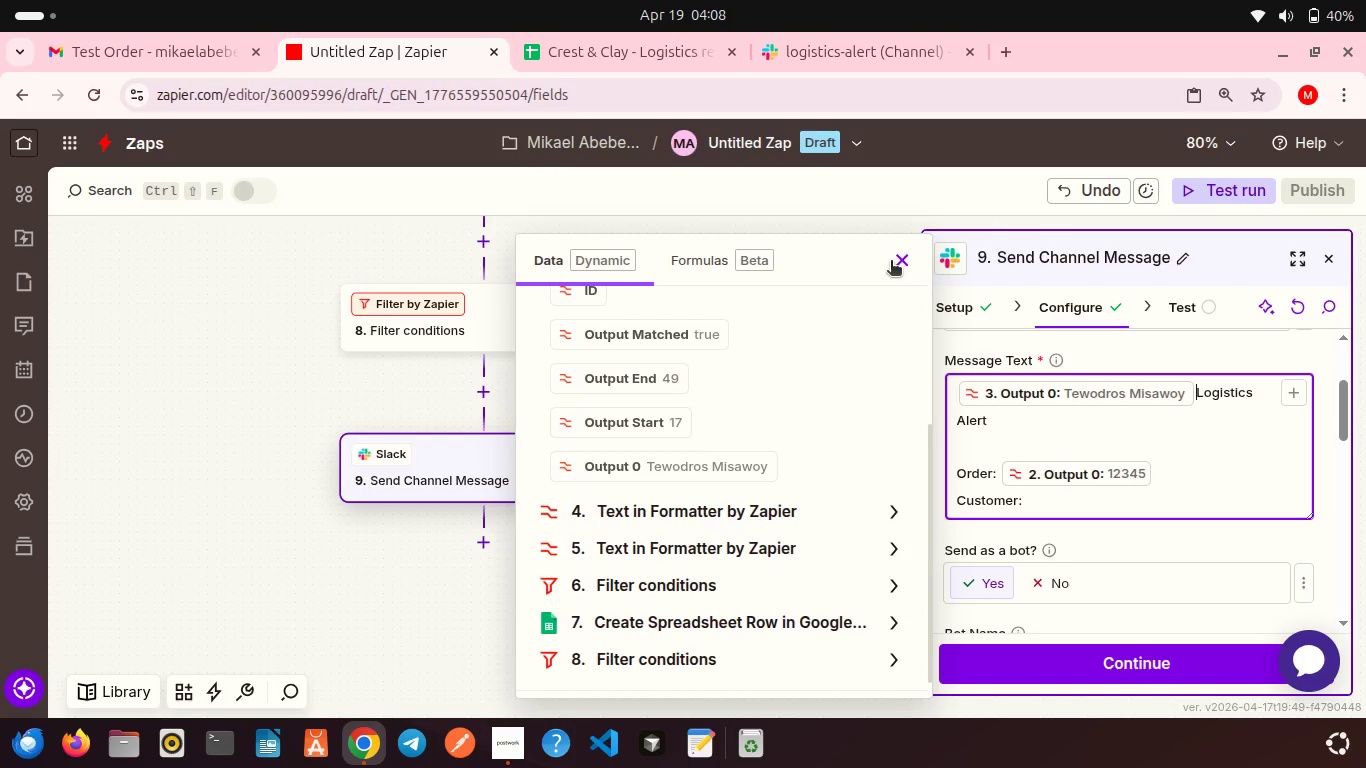 
key(Control+Z)
 